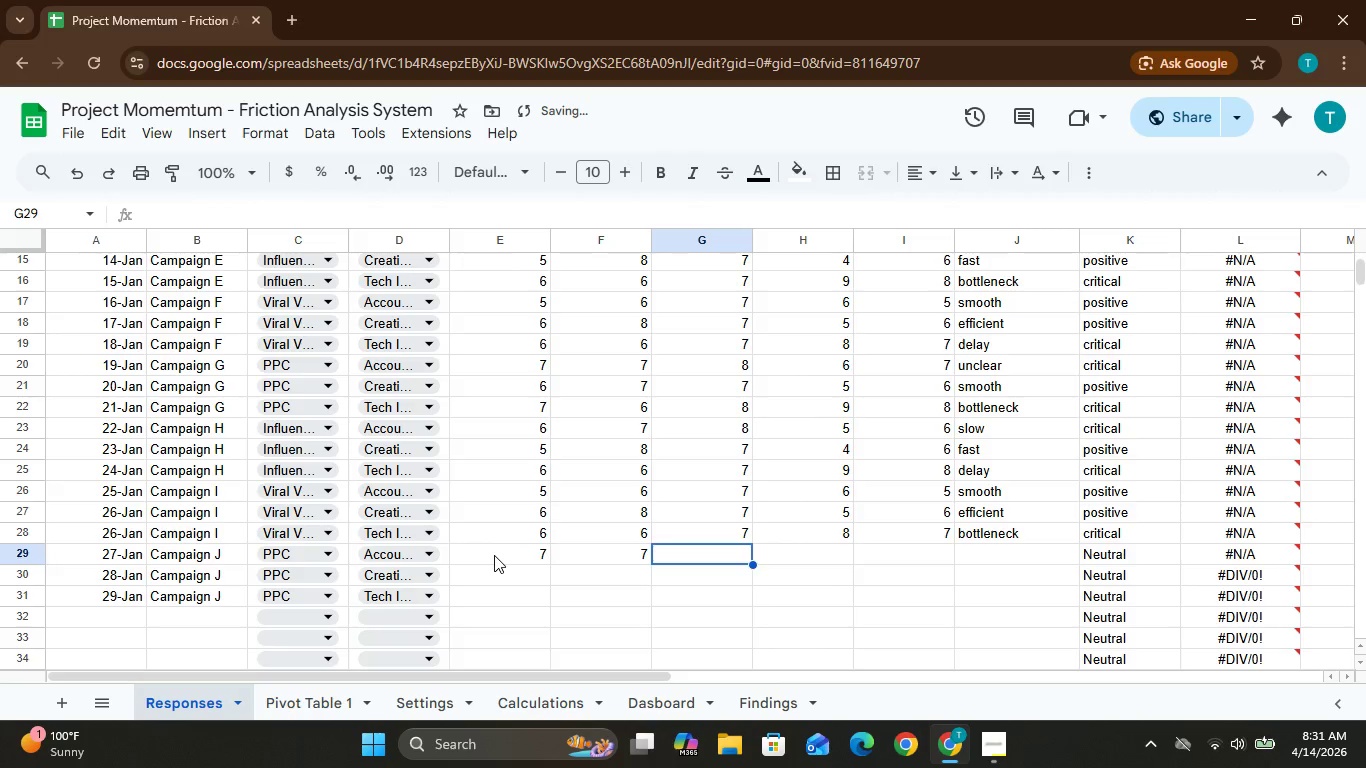 
key(8)
 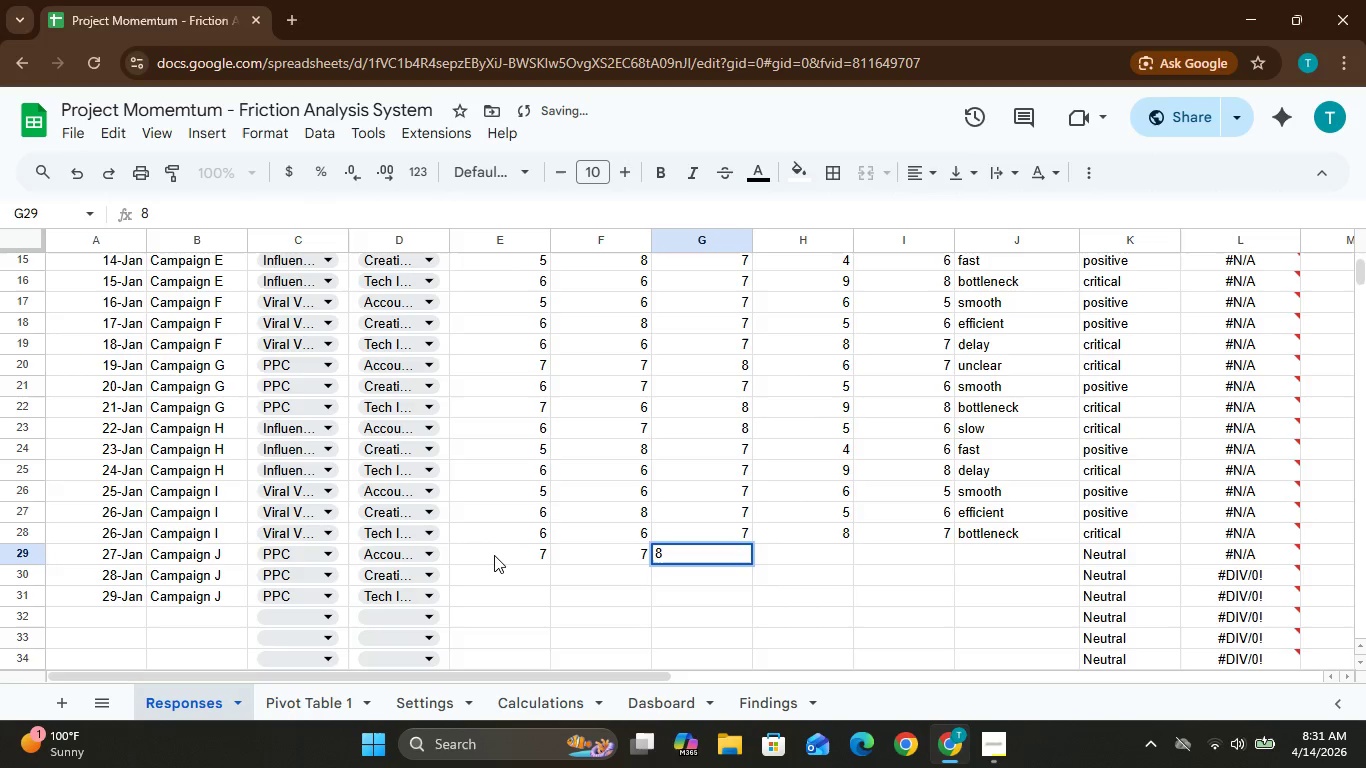 
key(ArrowRight)
 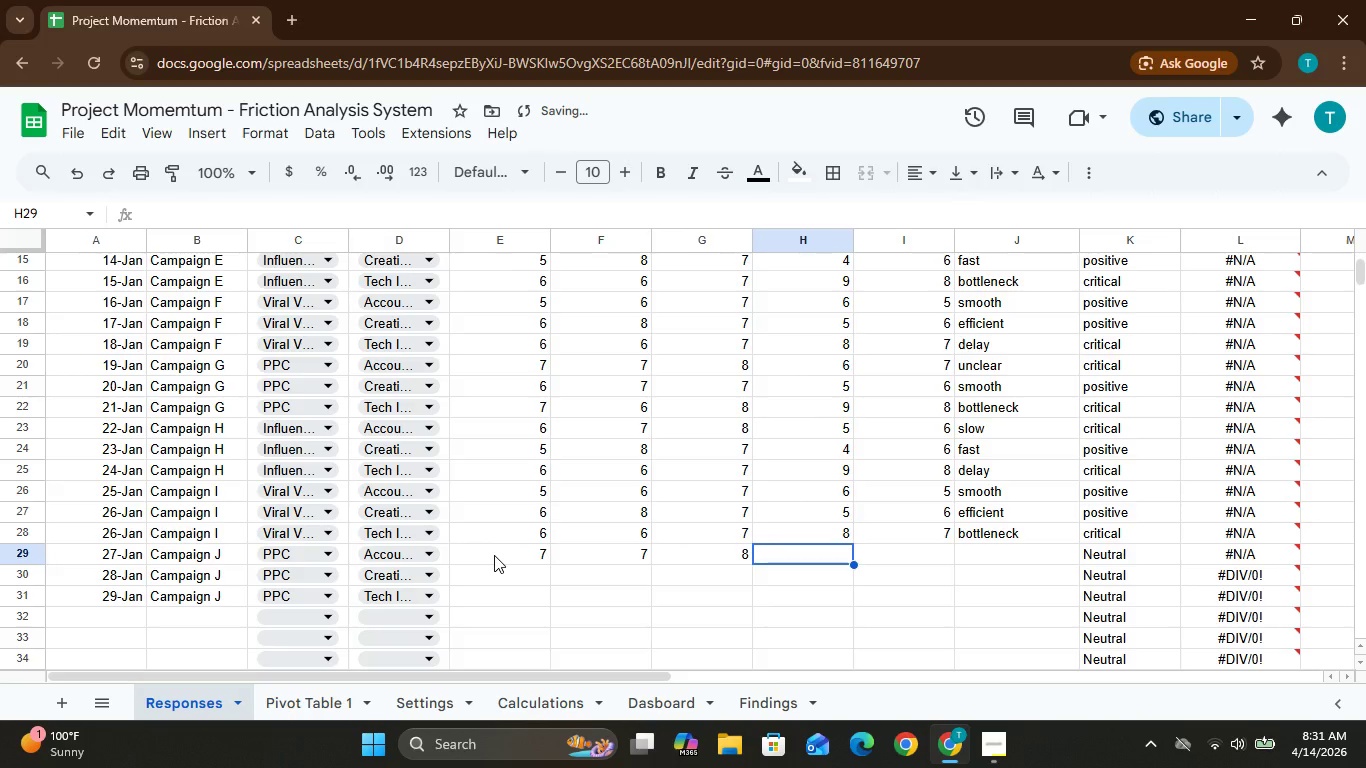 
key(6)
 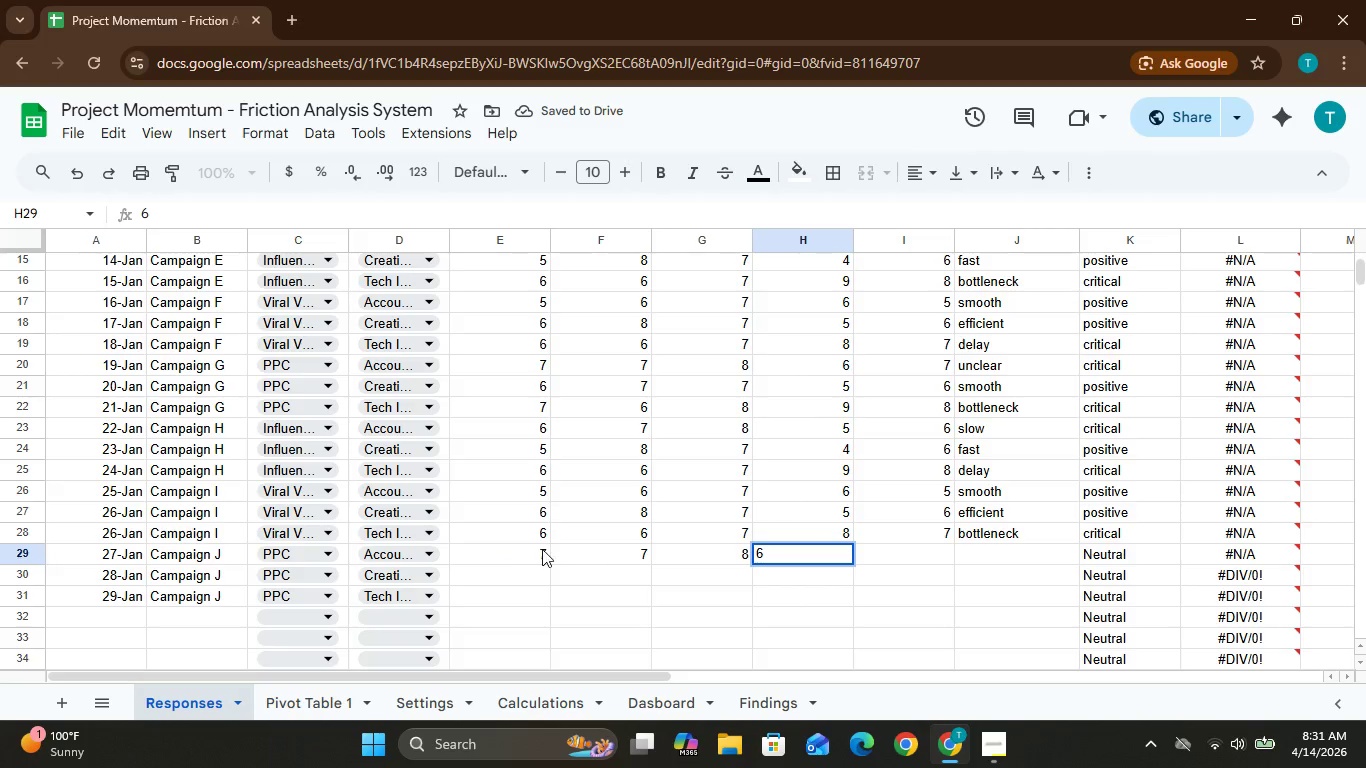 
key(ArrowRight)
 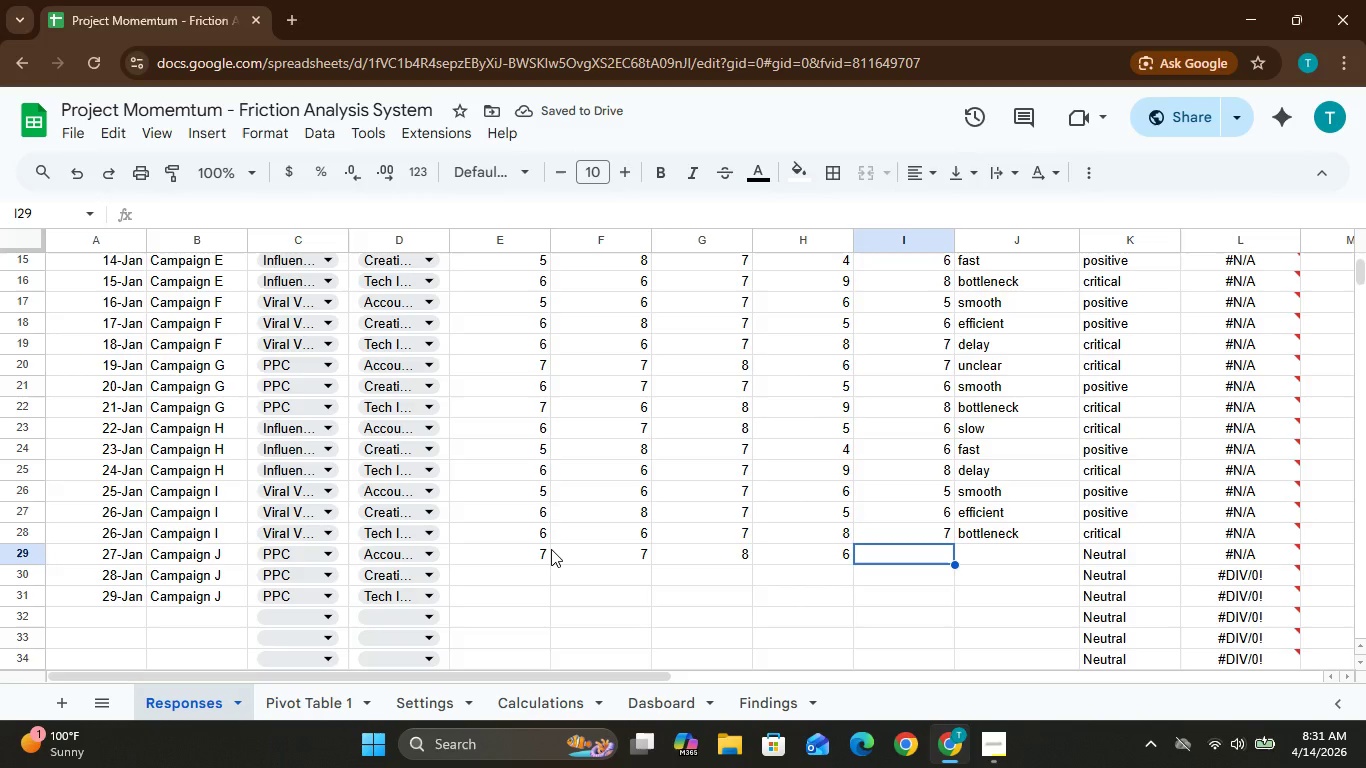 
key(7)
 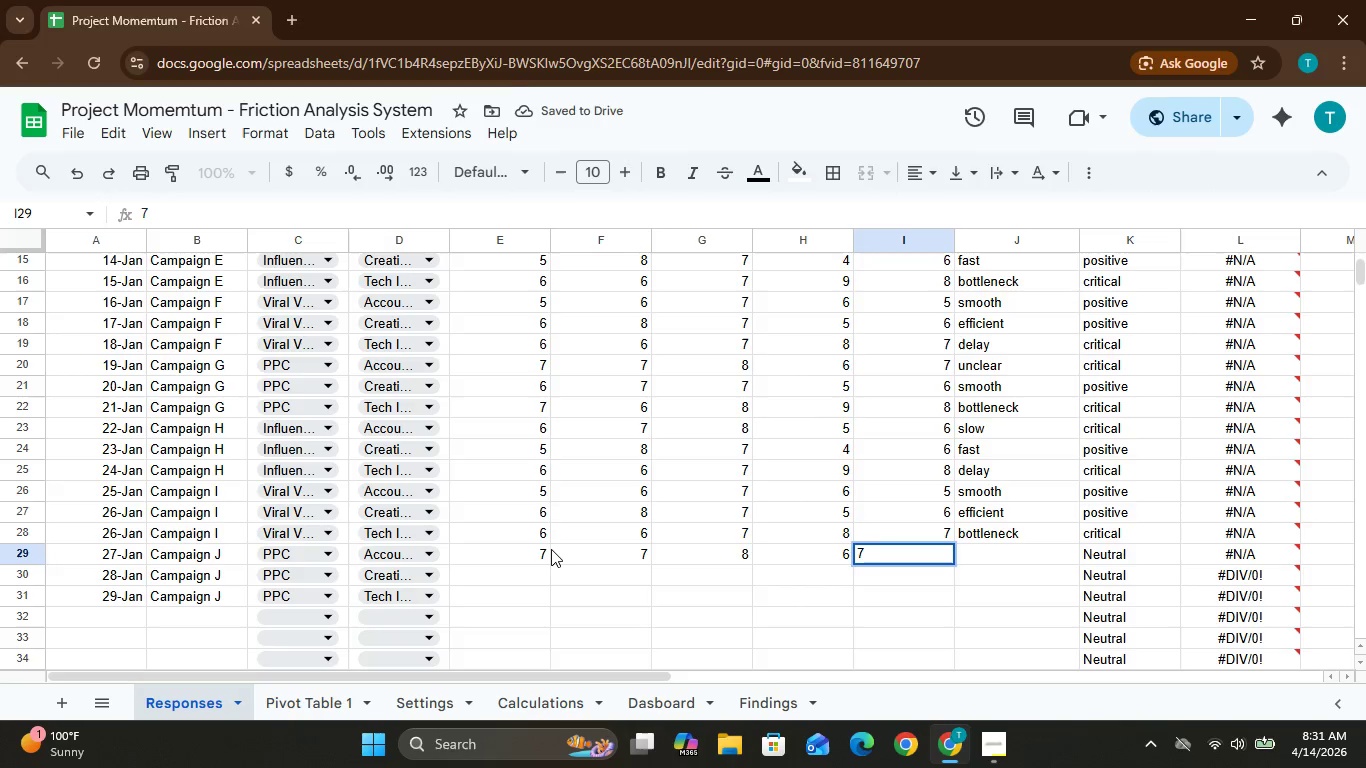 
key(ArrowRight)
 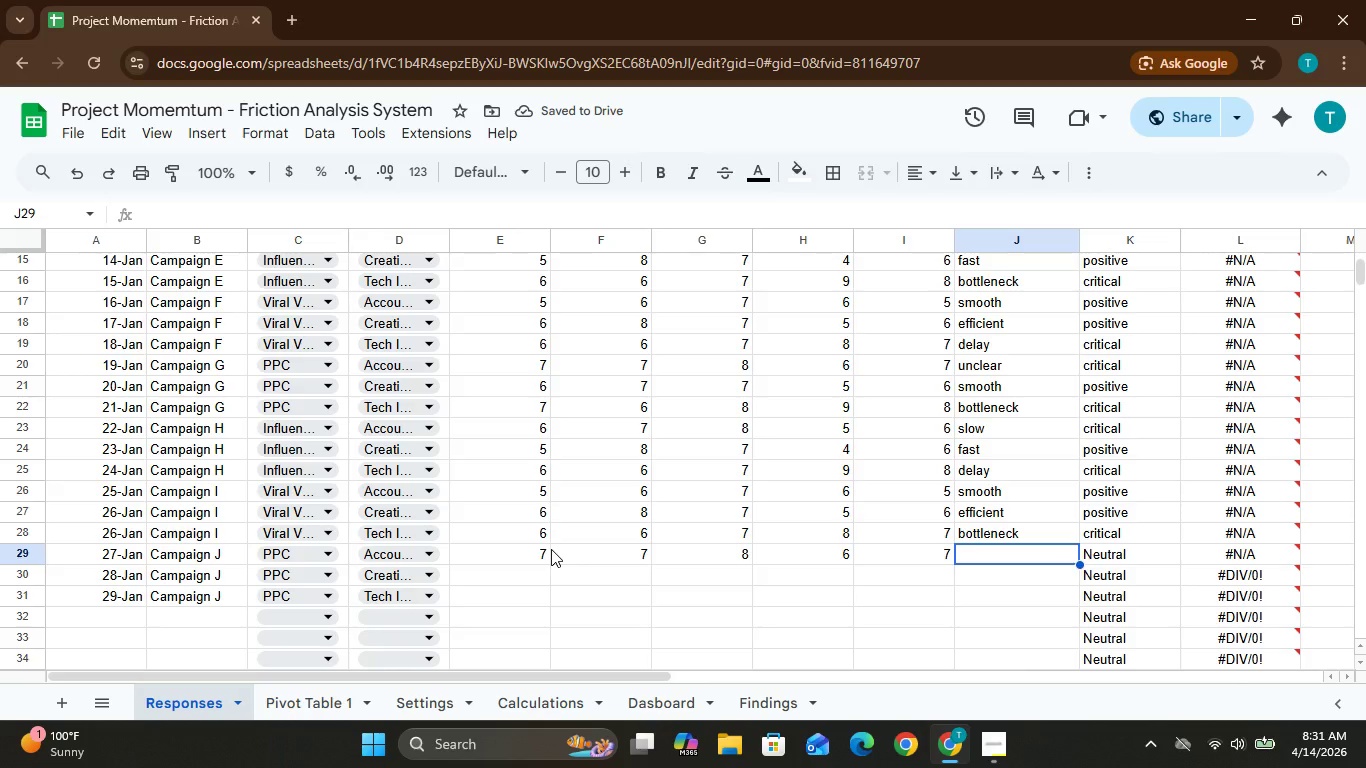 
type(unclear)
 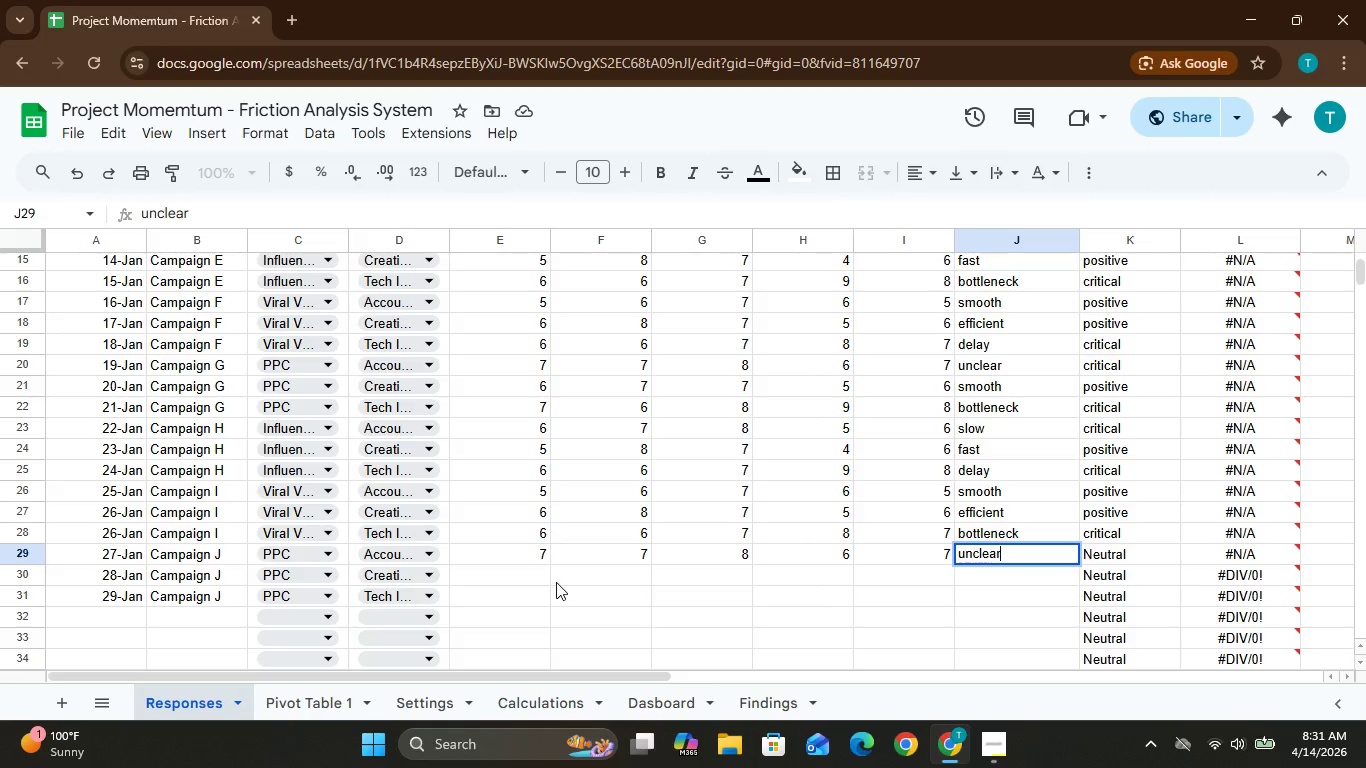 
left_click([535, 572])
 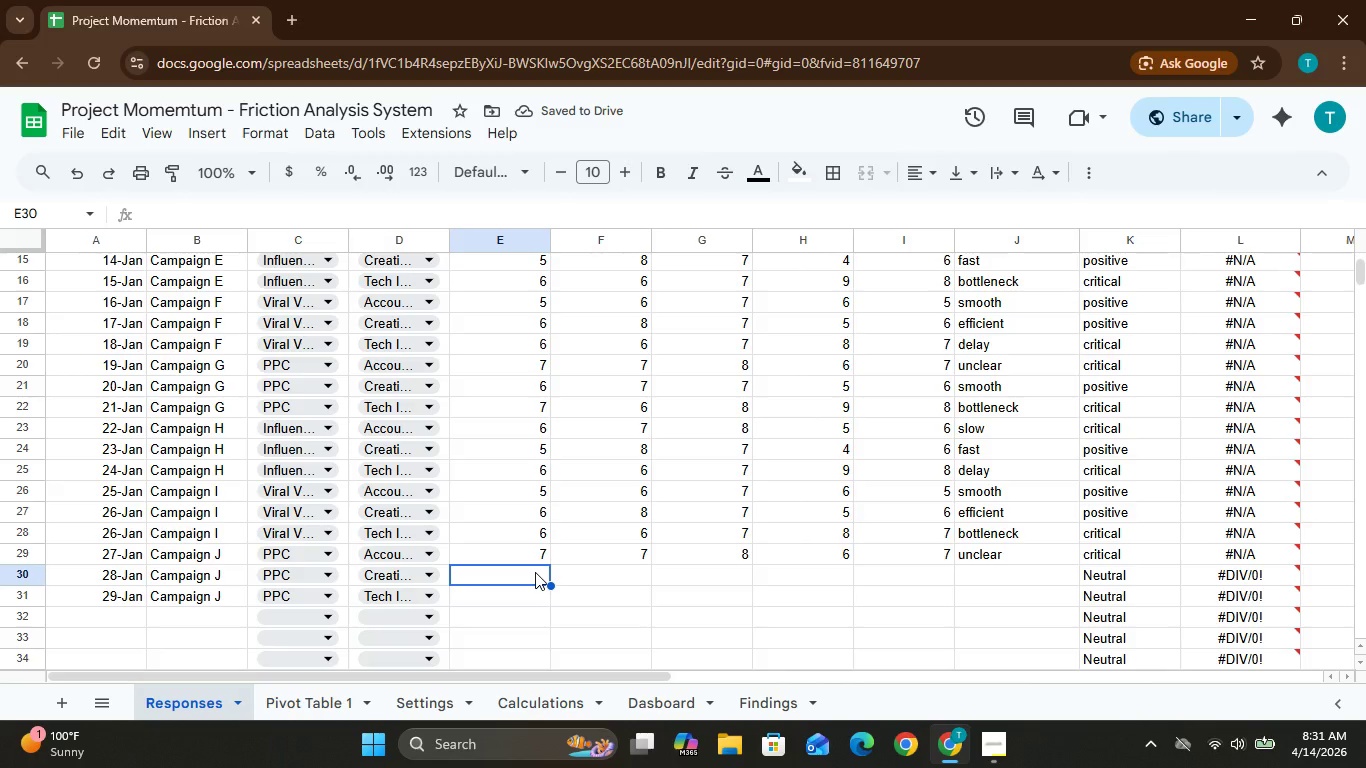 
wait(5.42)
 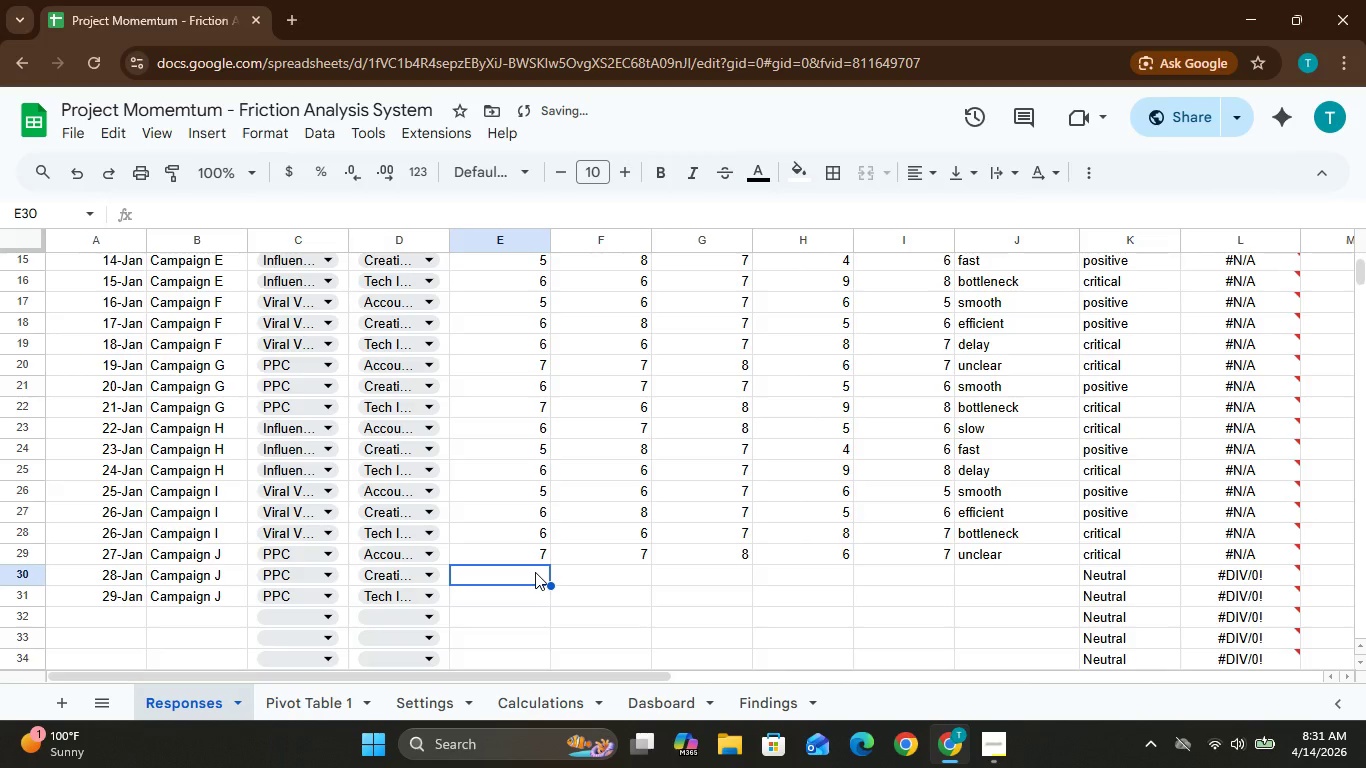 
key(6)
 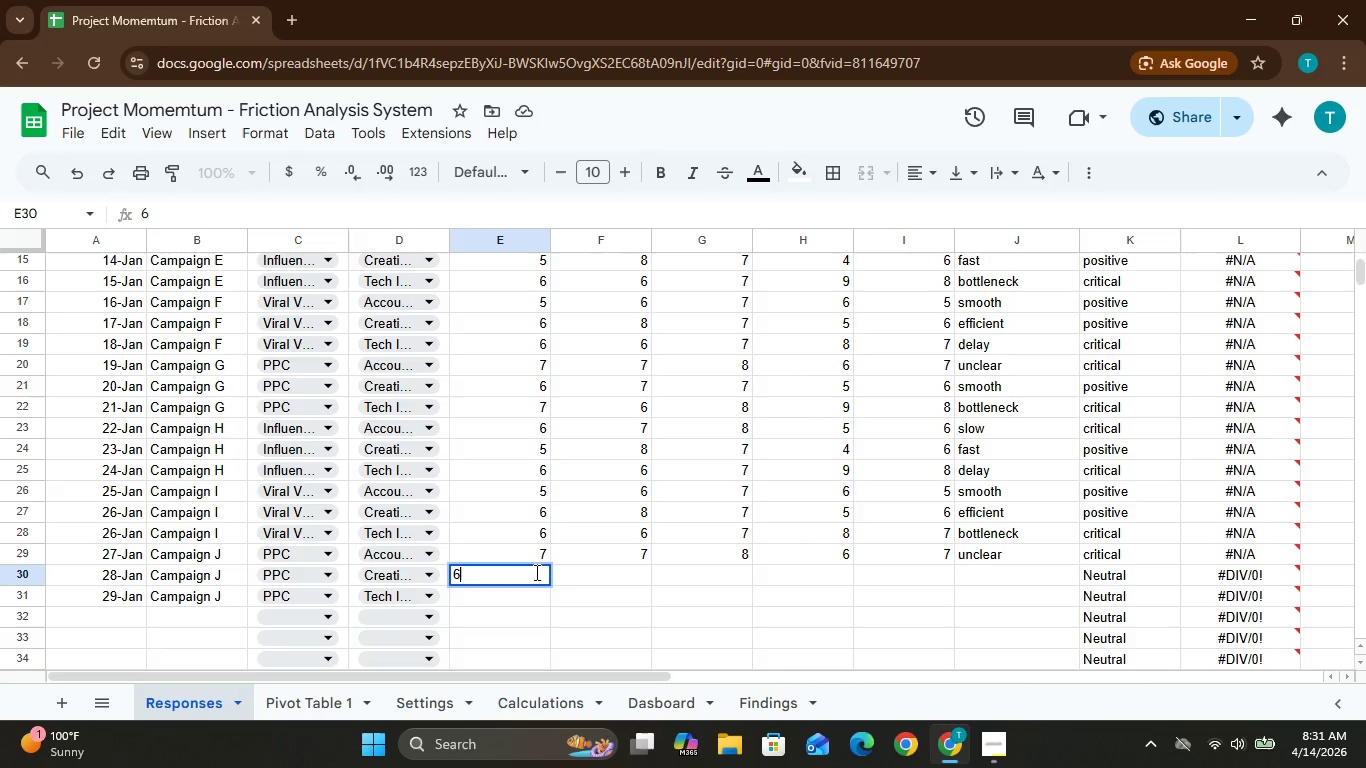 
key(ArrowRight)
 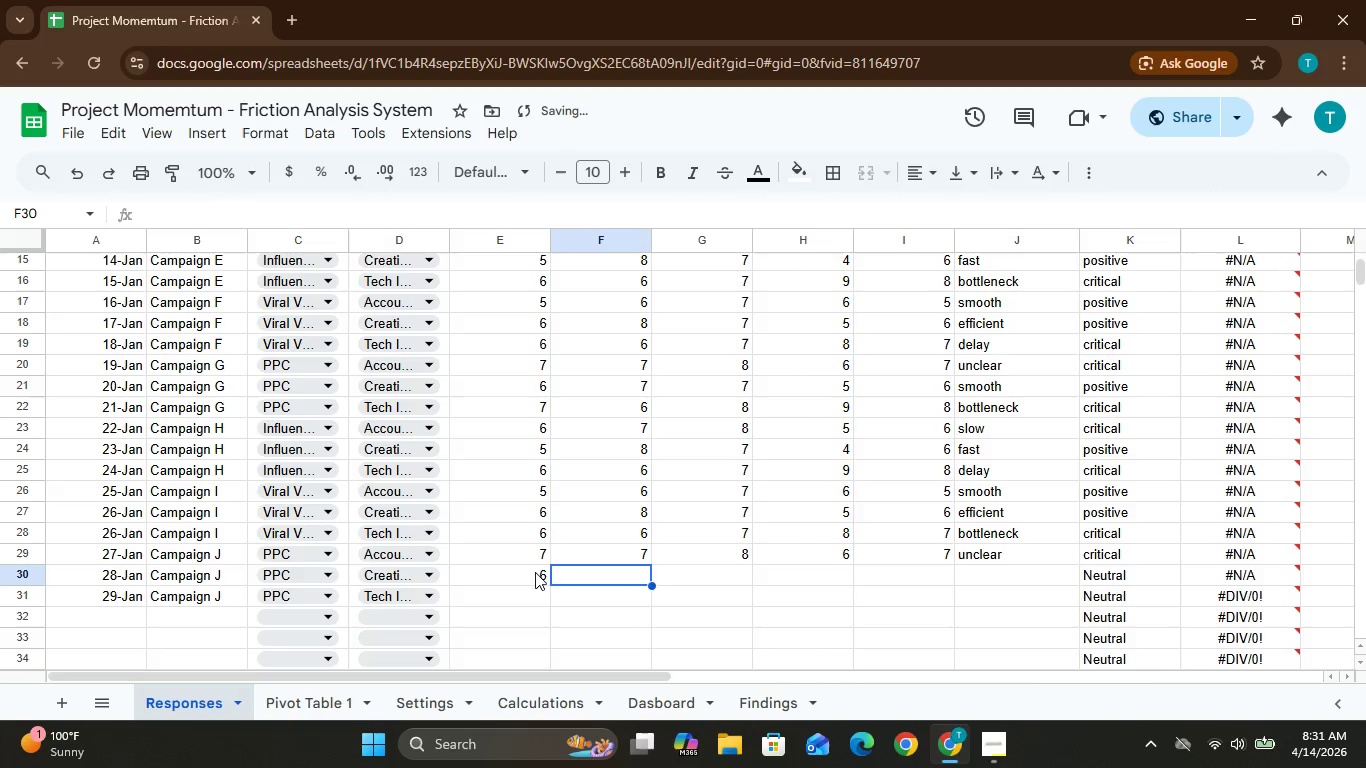 
key(7)
 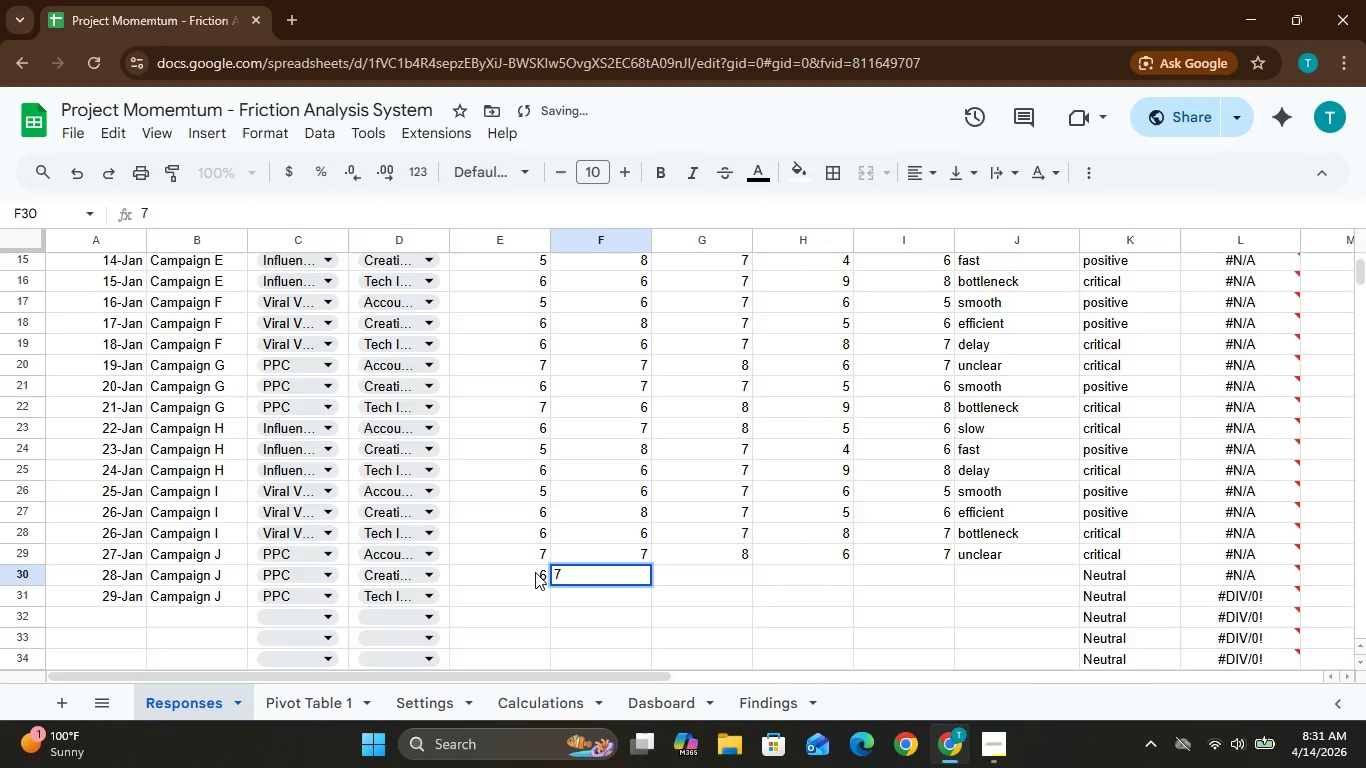 
key(ArrowRight)
 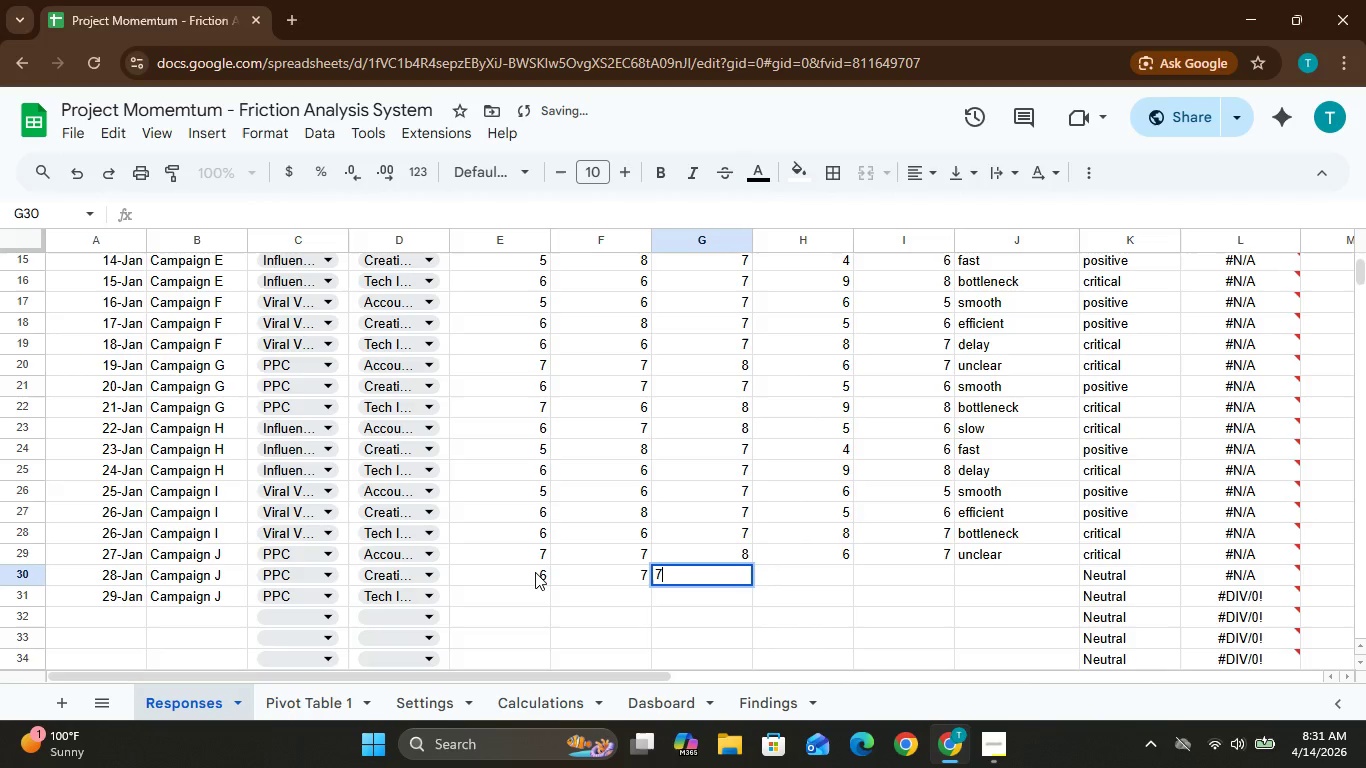 
key(7)
 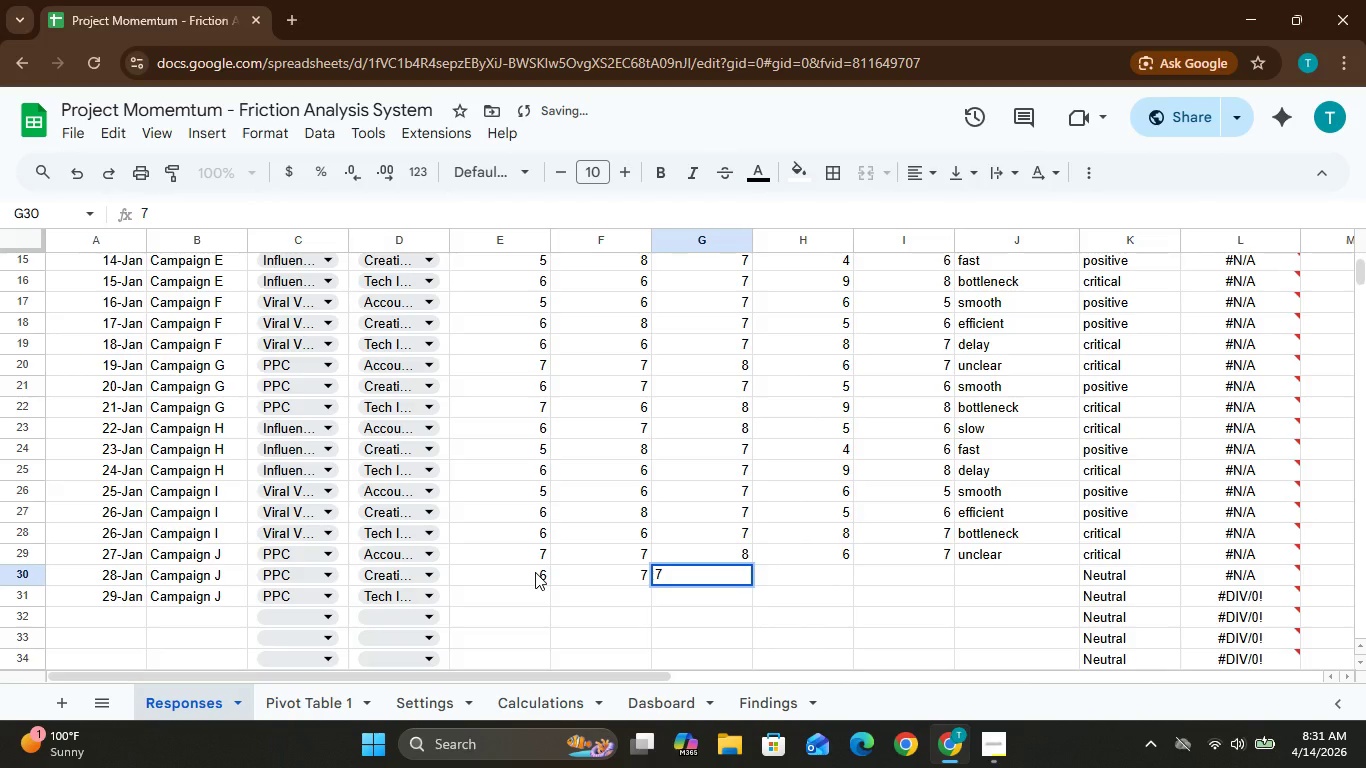 
key(ArrowRight)
 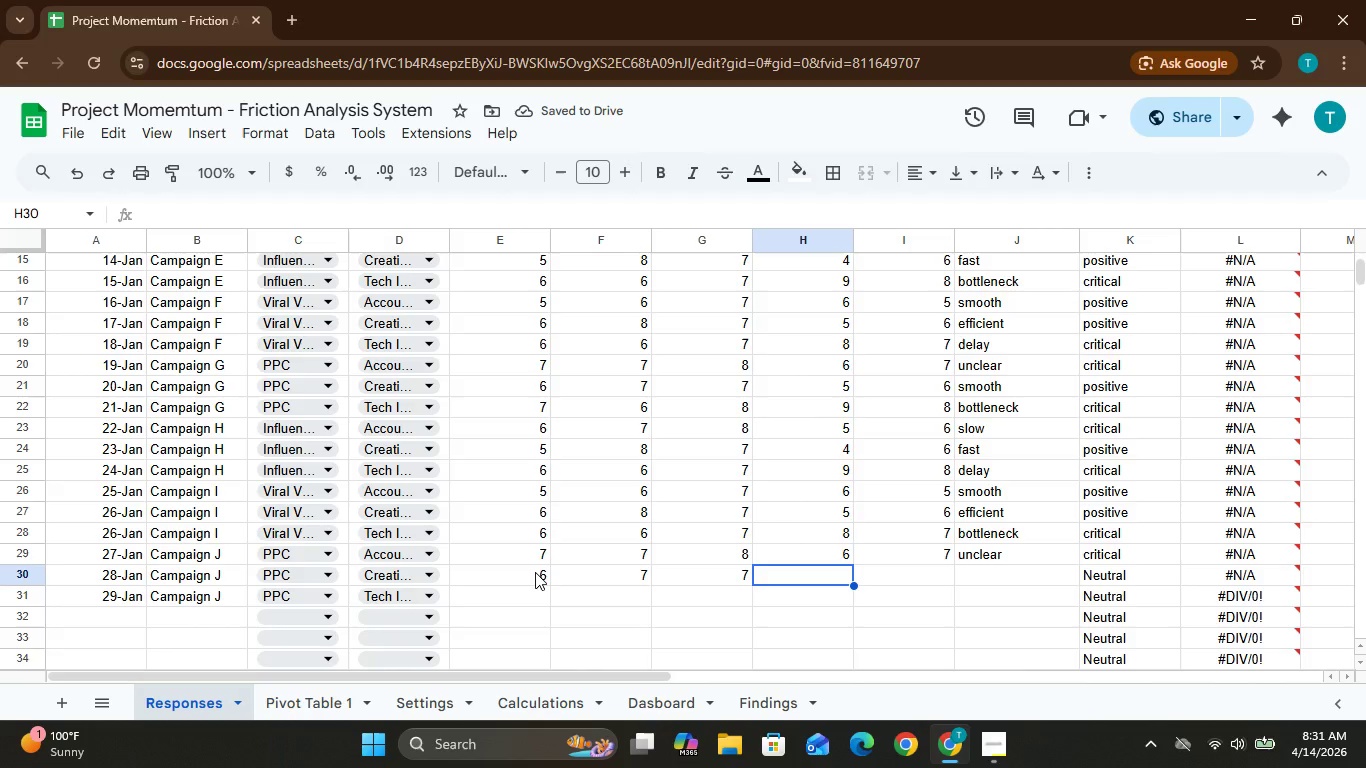 
wait(8.22)
 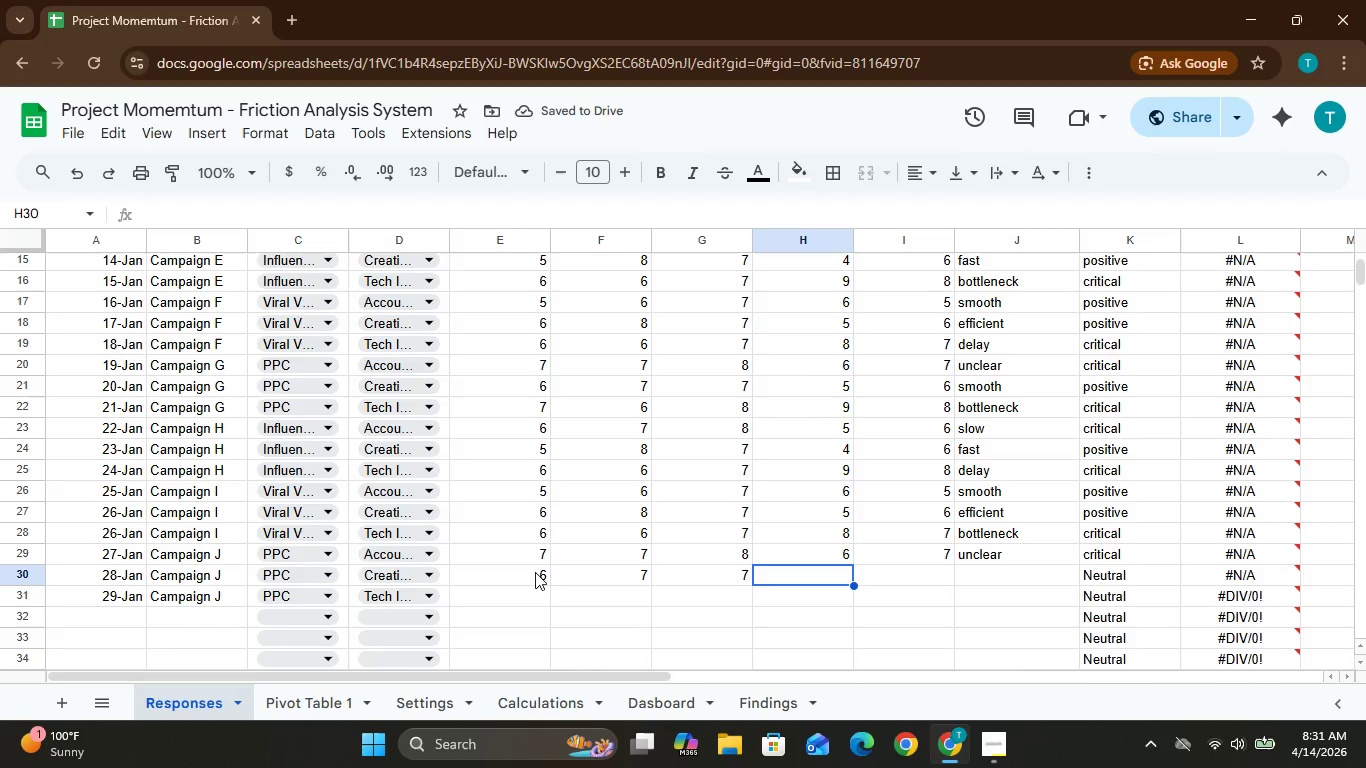 
key(5)
 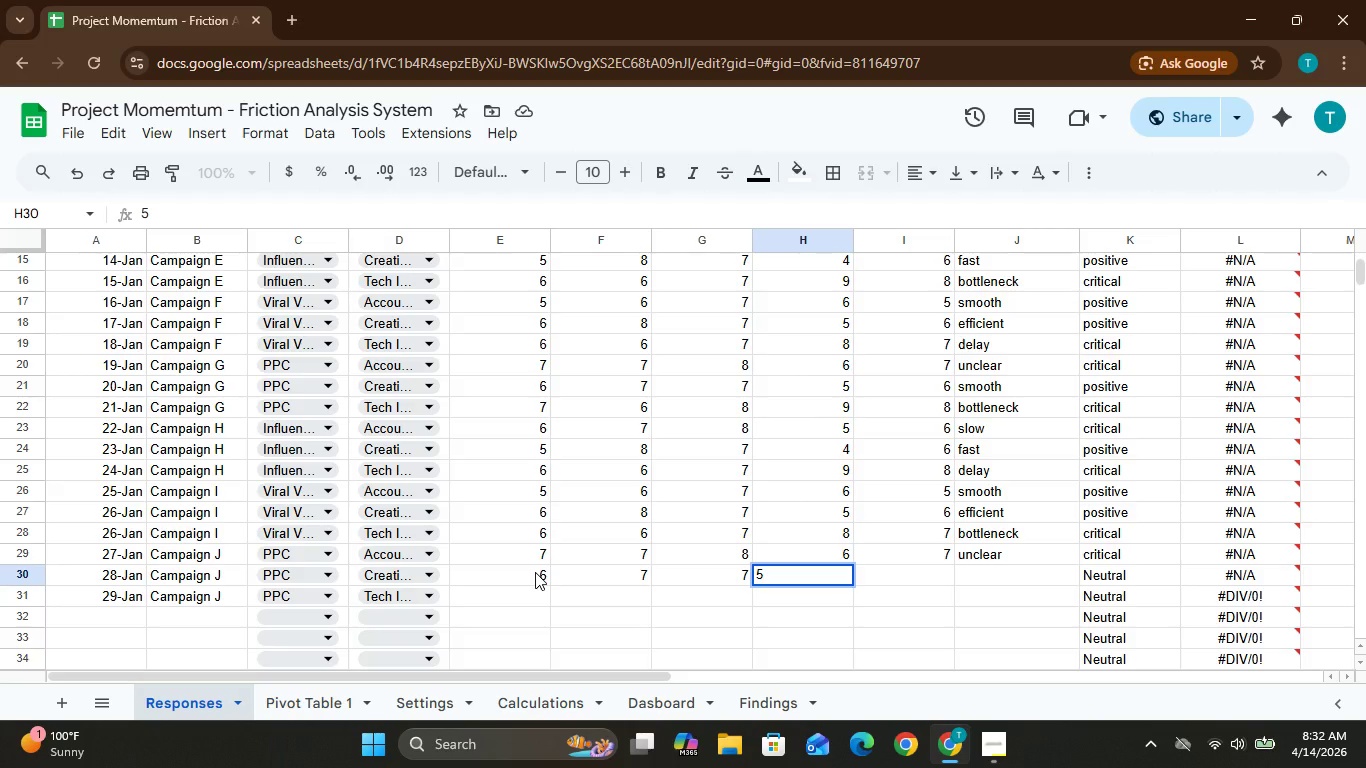 
key(ArrowRight)
 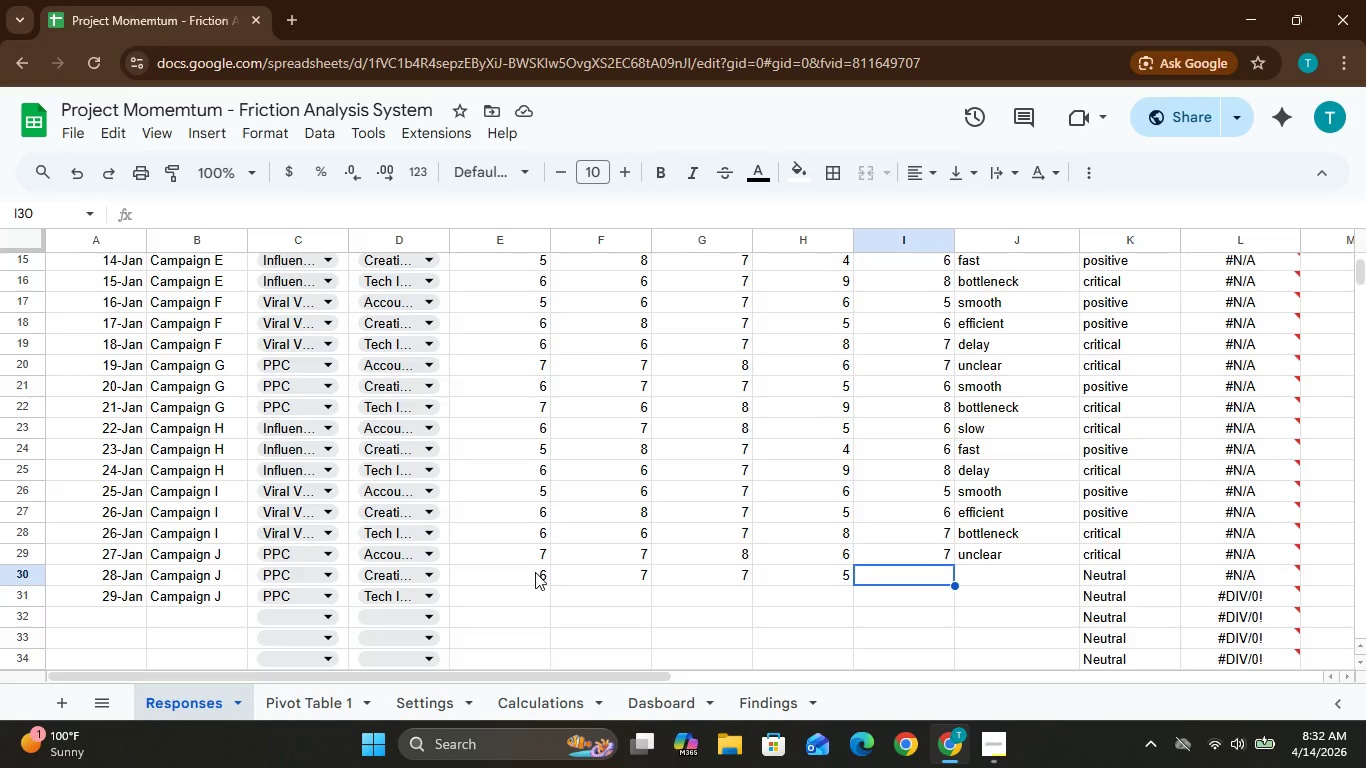 
wait(15.59)
 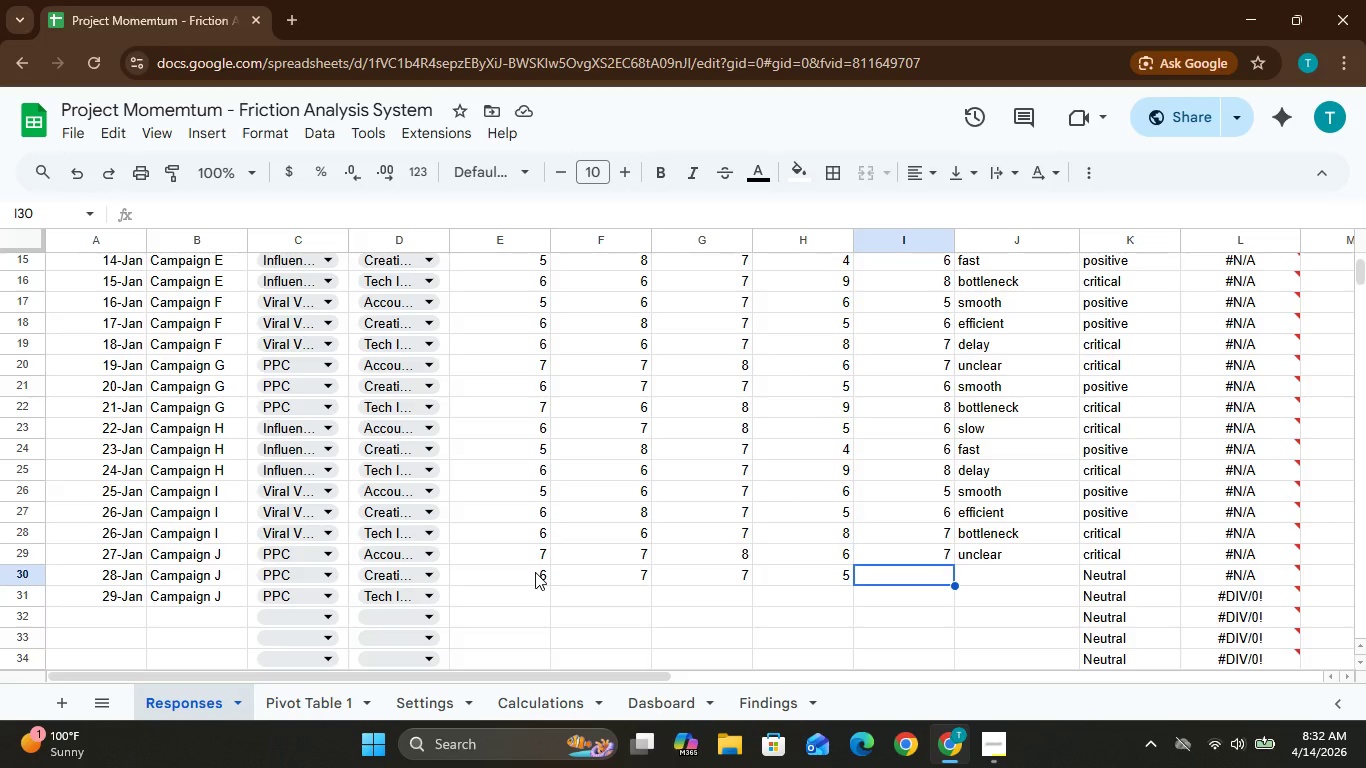 
key(6)
 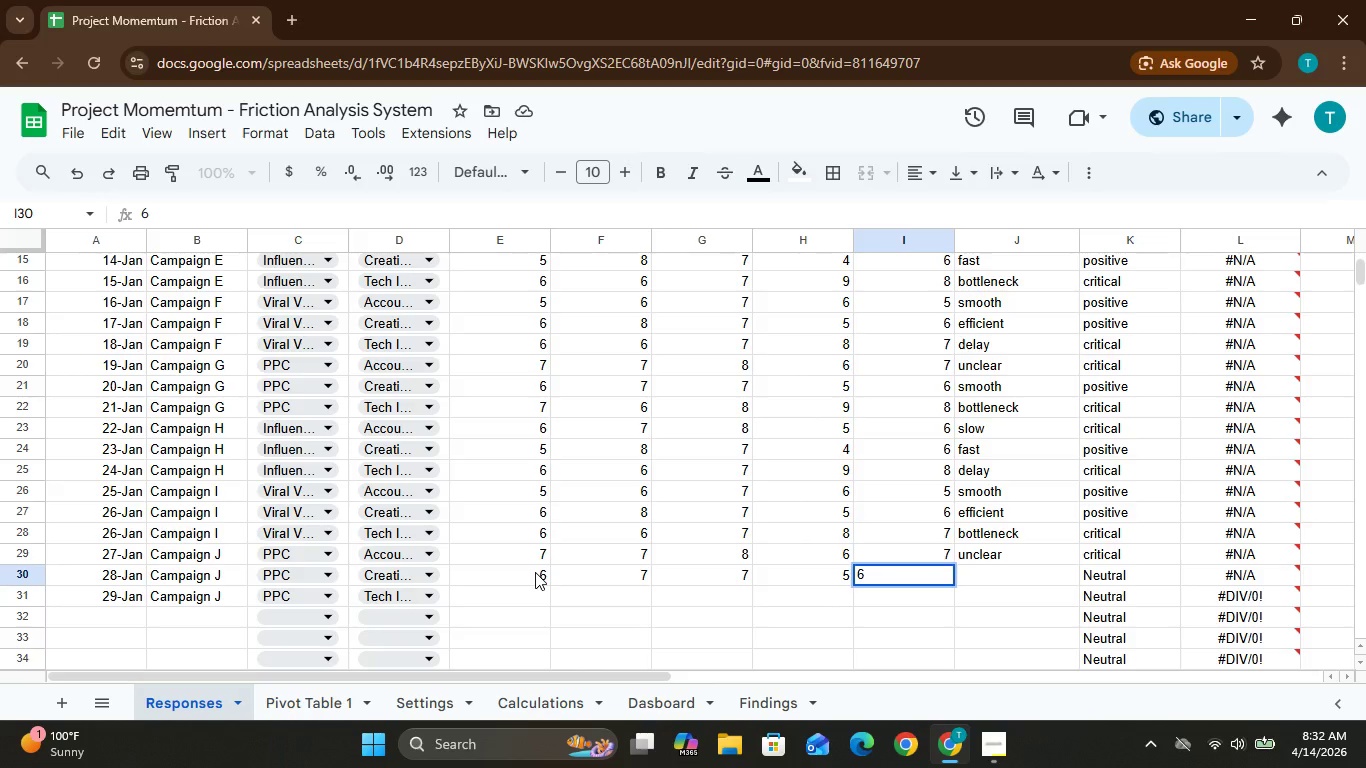 
key(ArrowRight)
 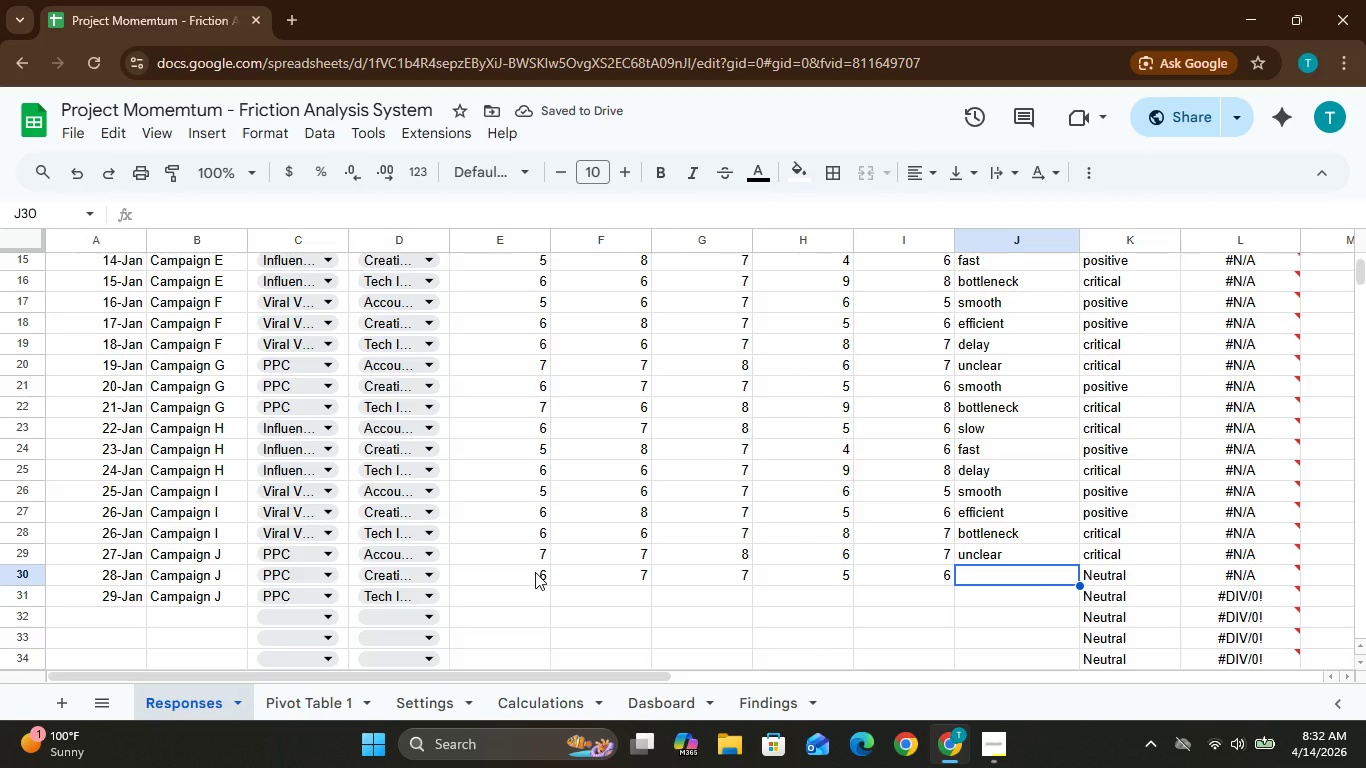 
type(smooth)
 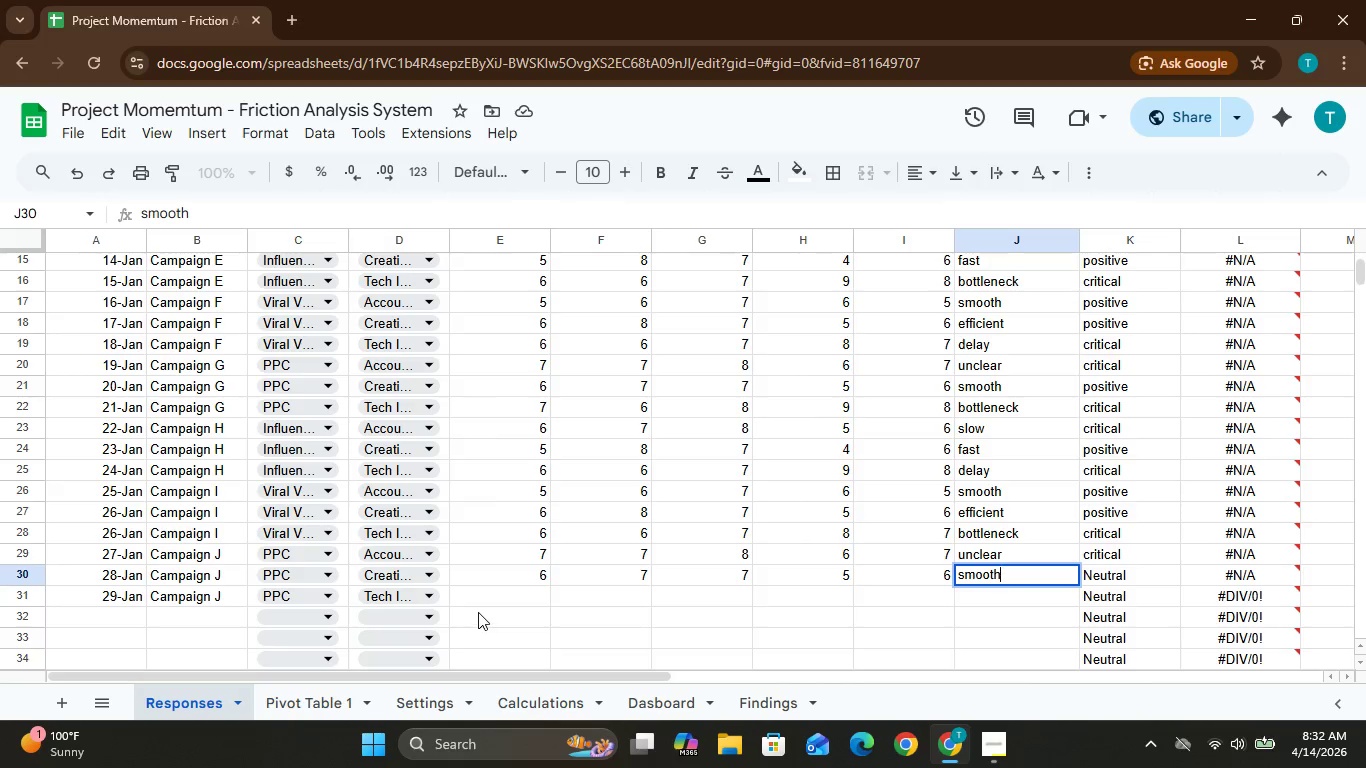 
left_click([480, 596])
 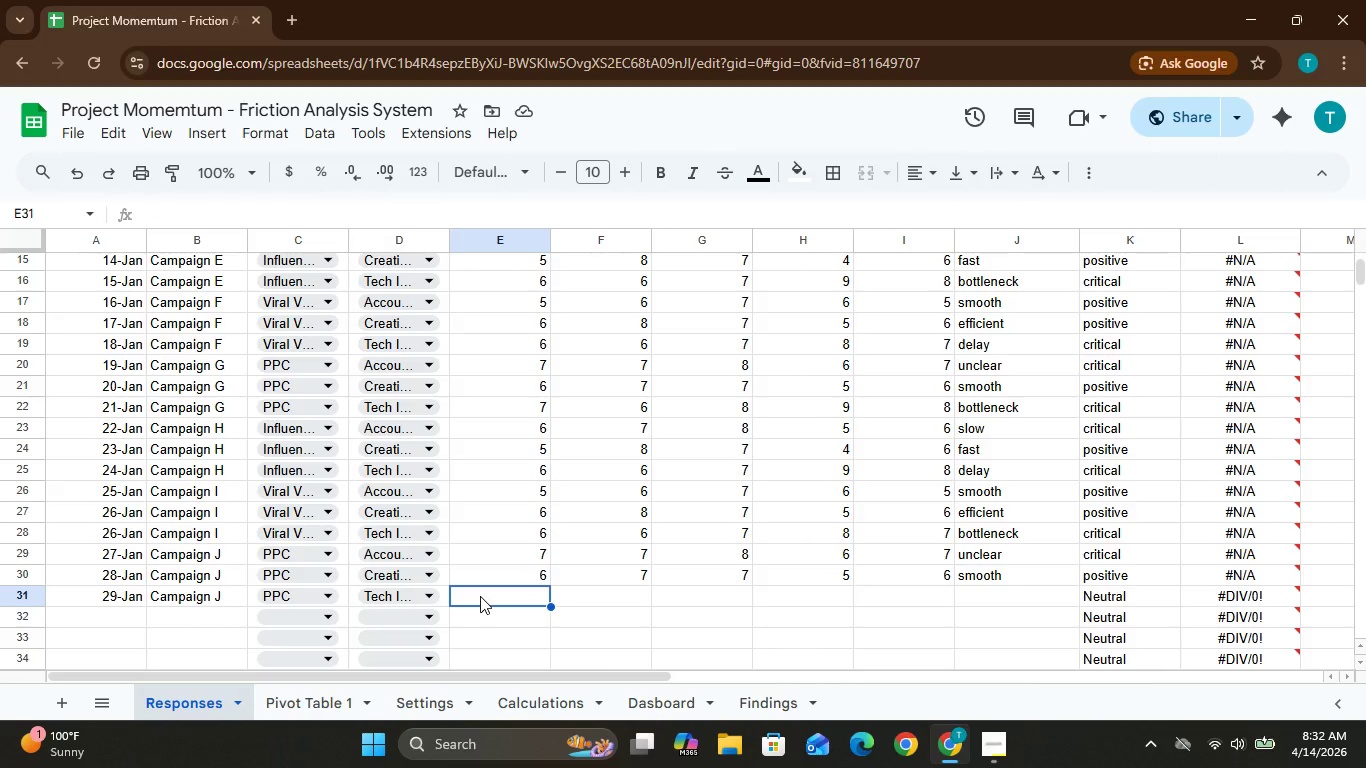 
wait(14.73)
 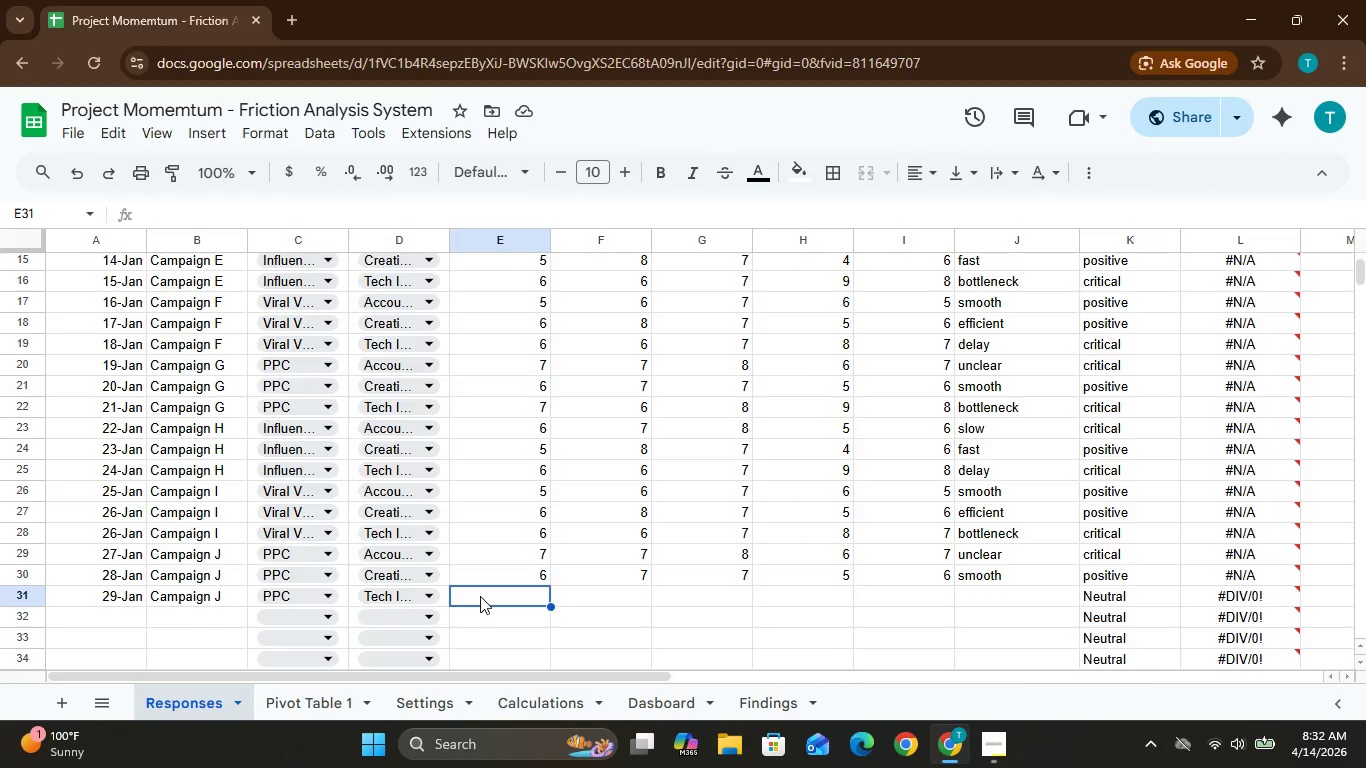 
key(7)
 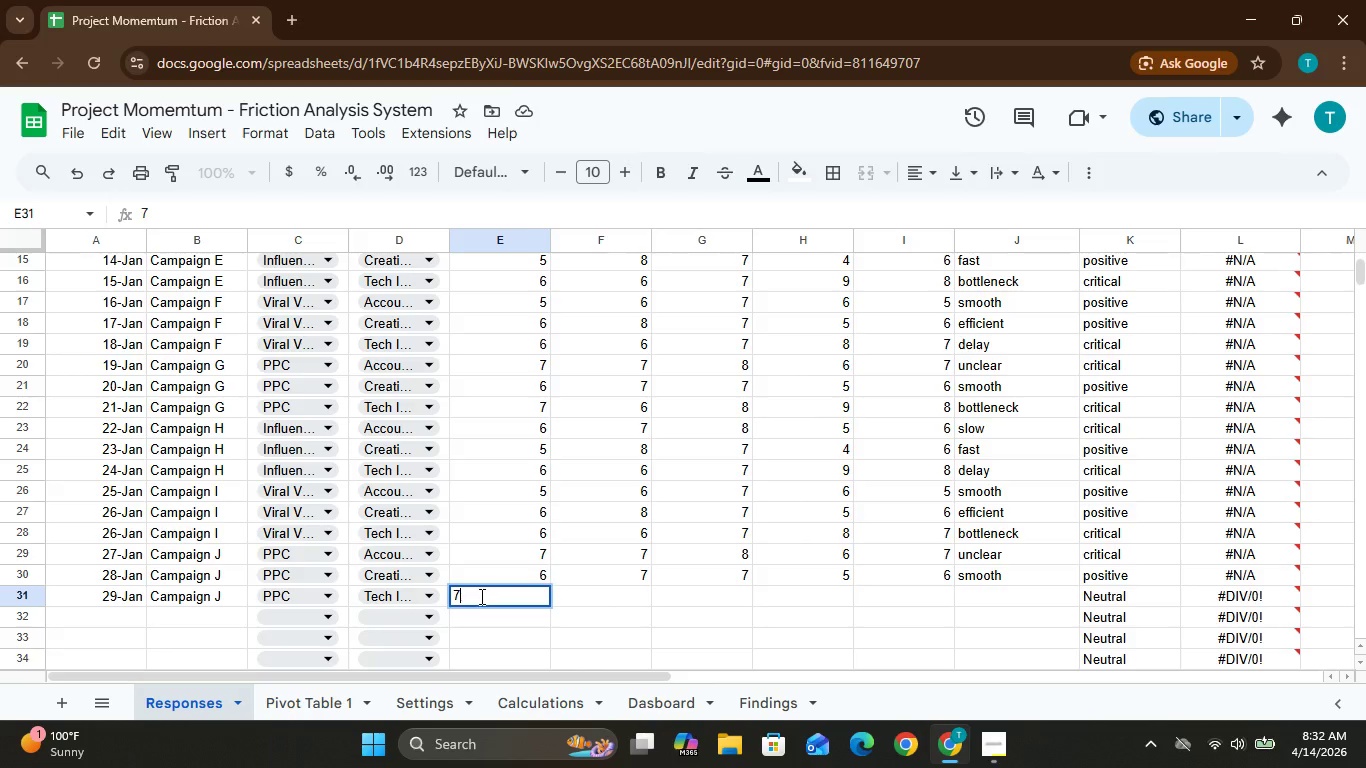 
key(ArrowRight)
 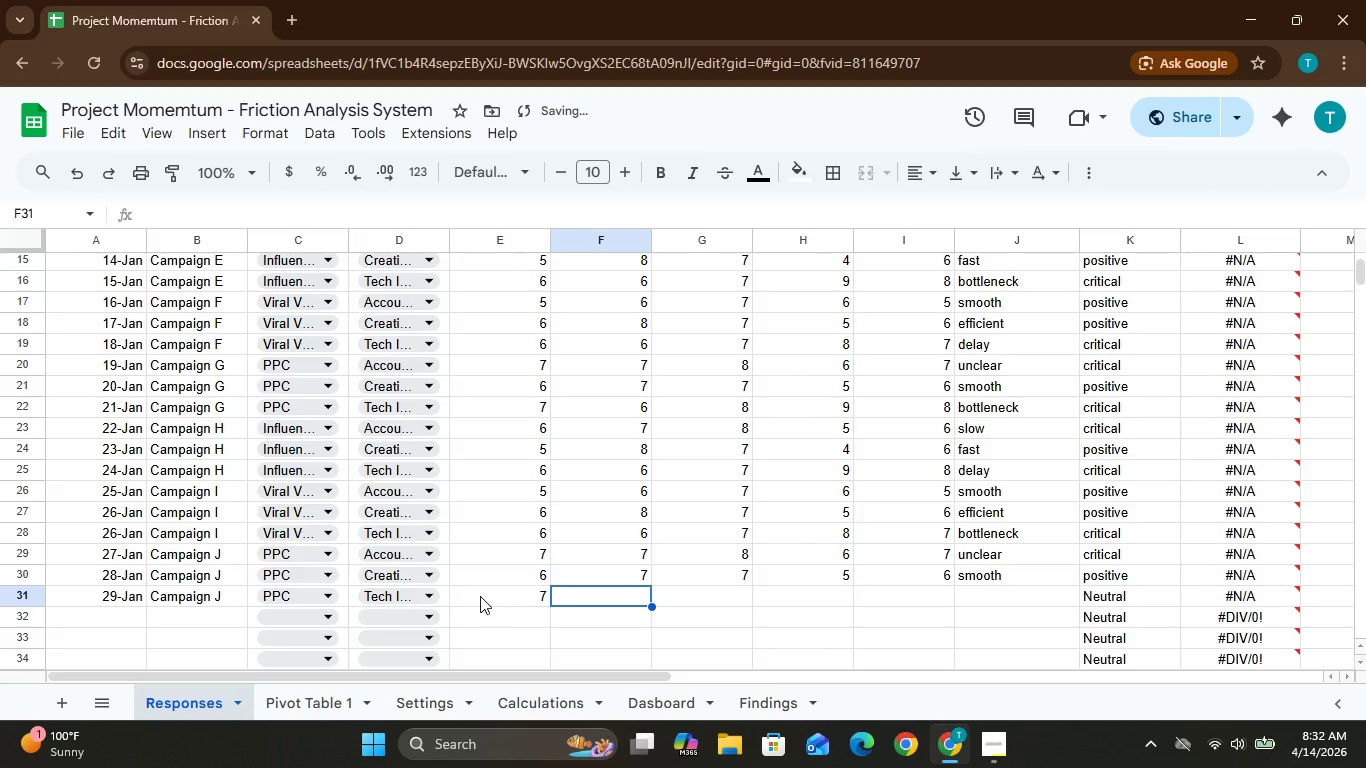 
key(6)
 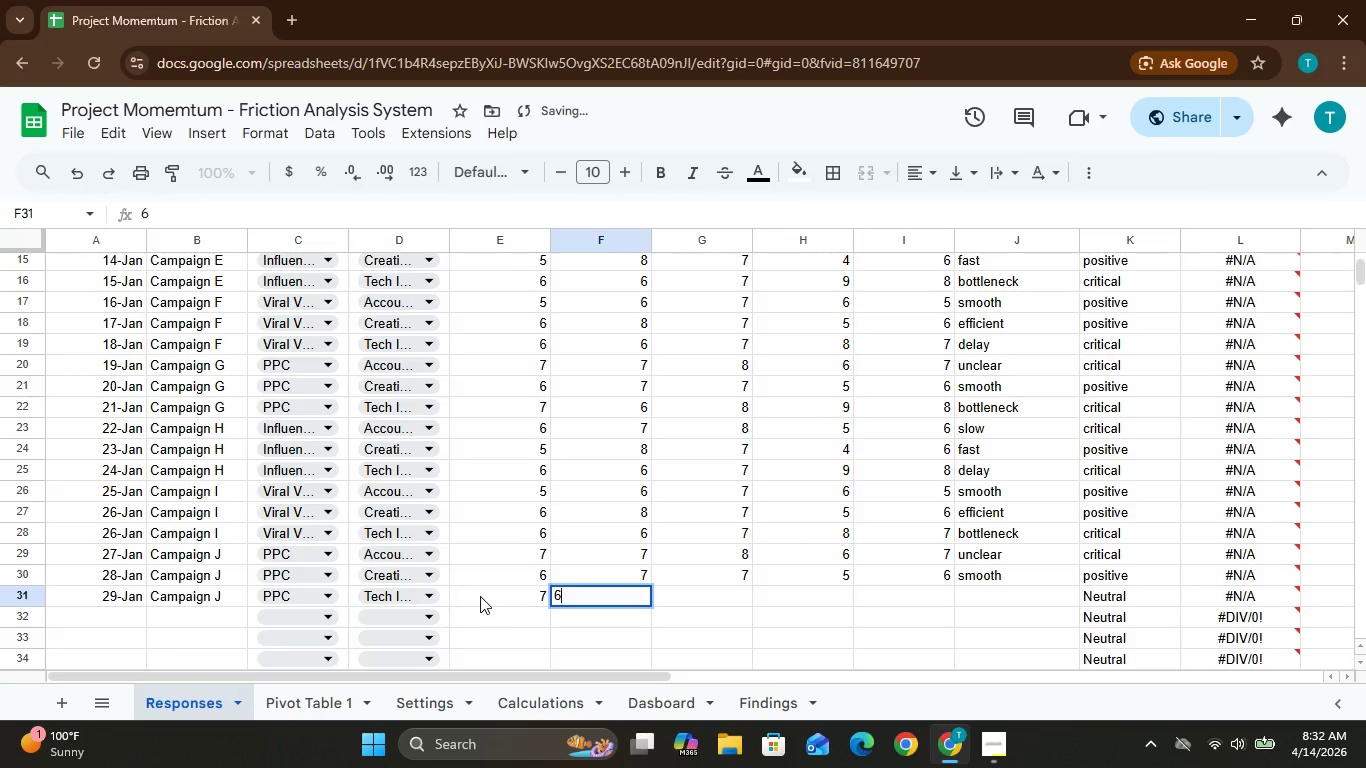 
key(ArrowRight)
 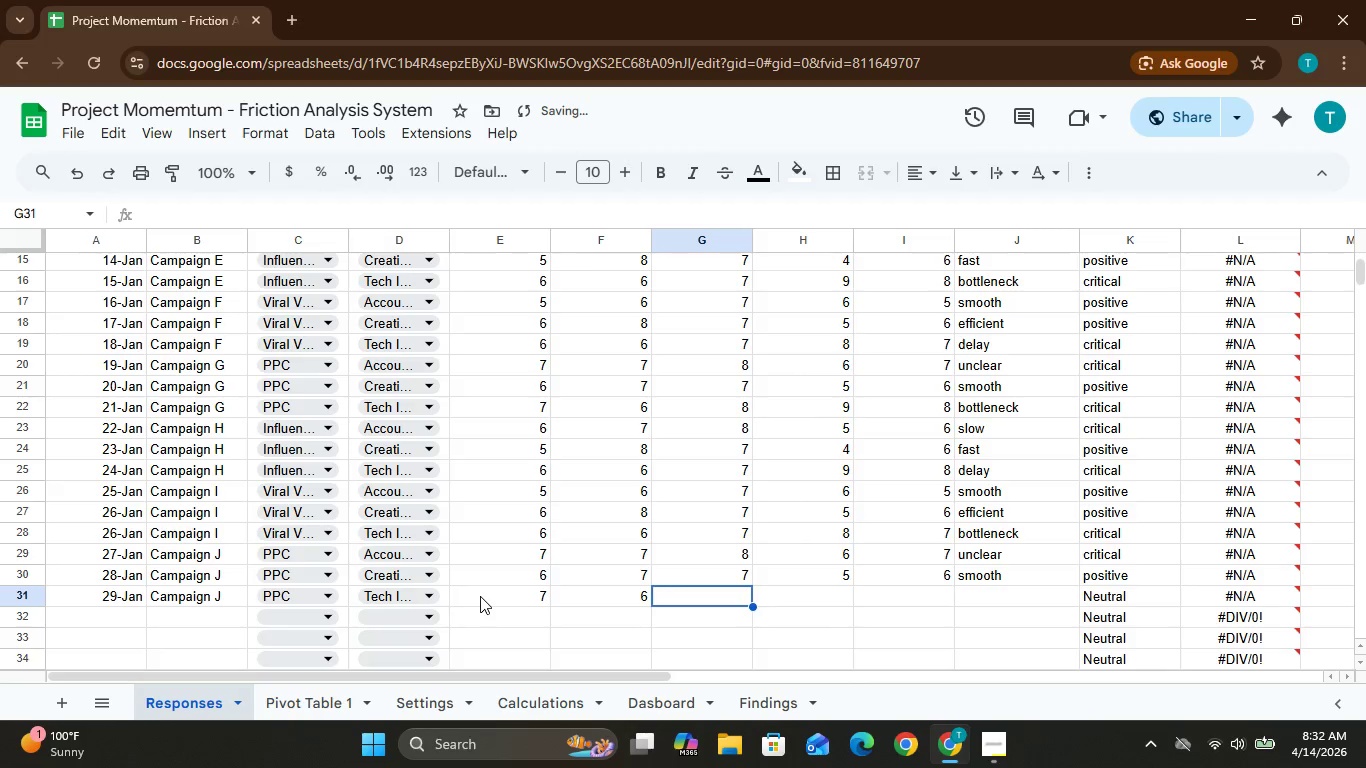 
key(8)
 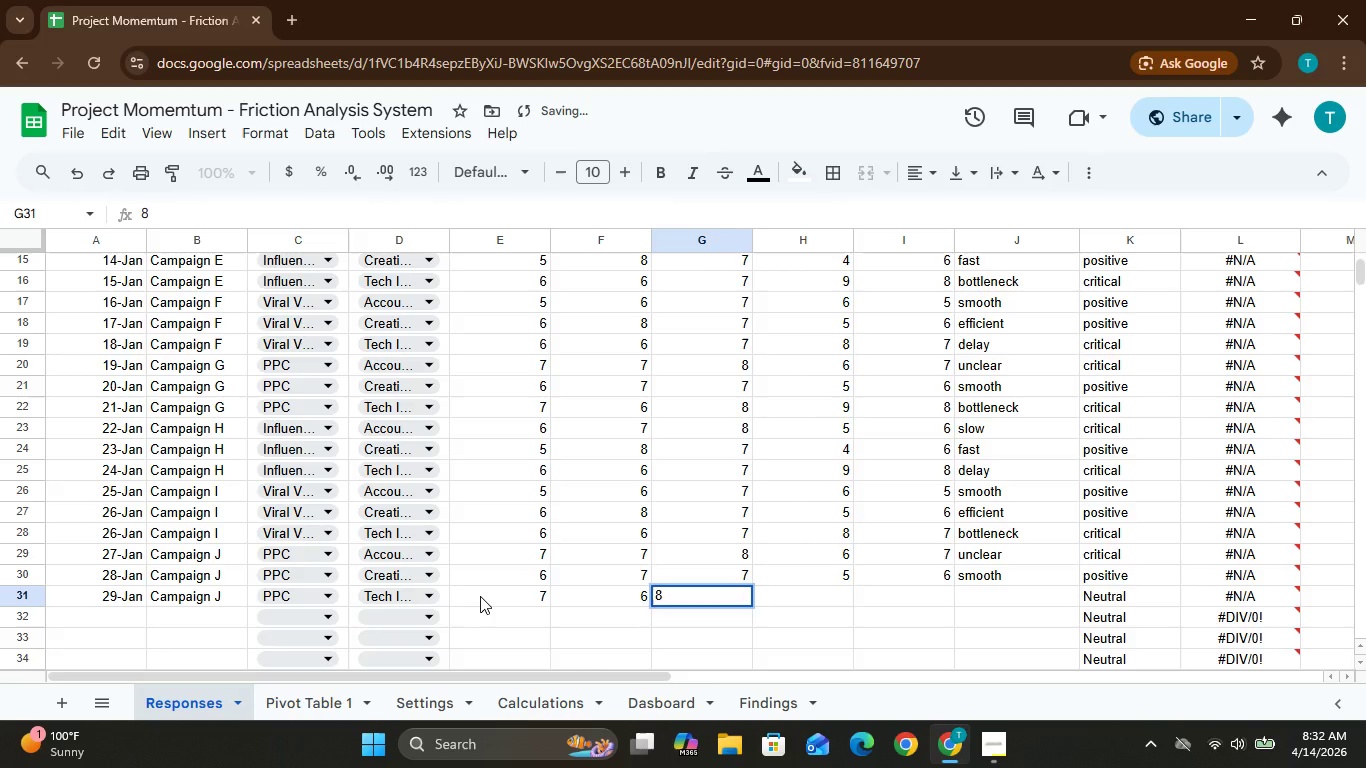 
key(ArrowRight)
 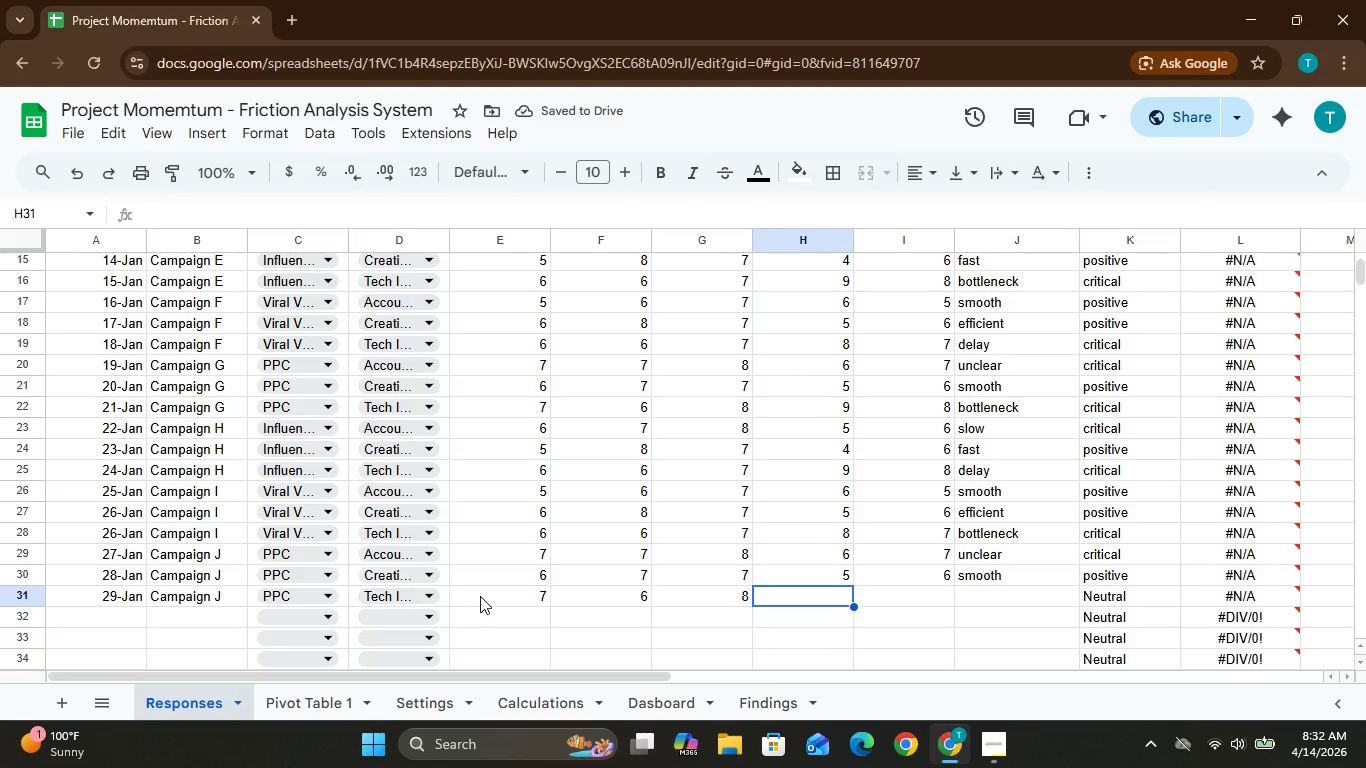 
wait(6.83)
 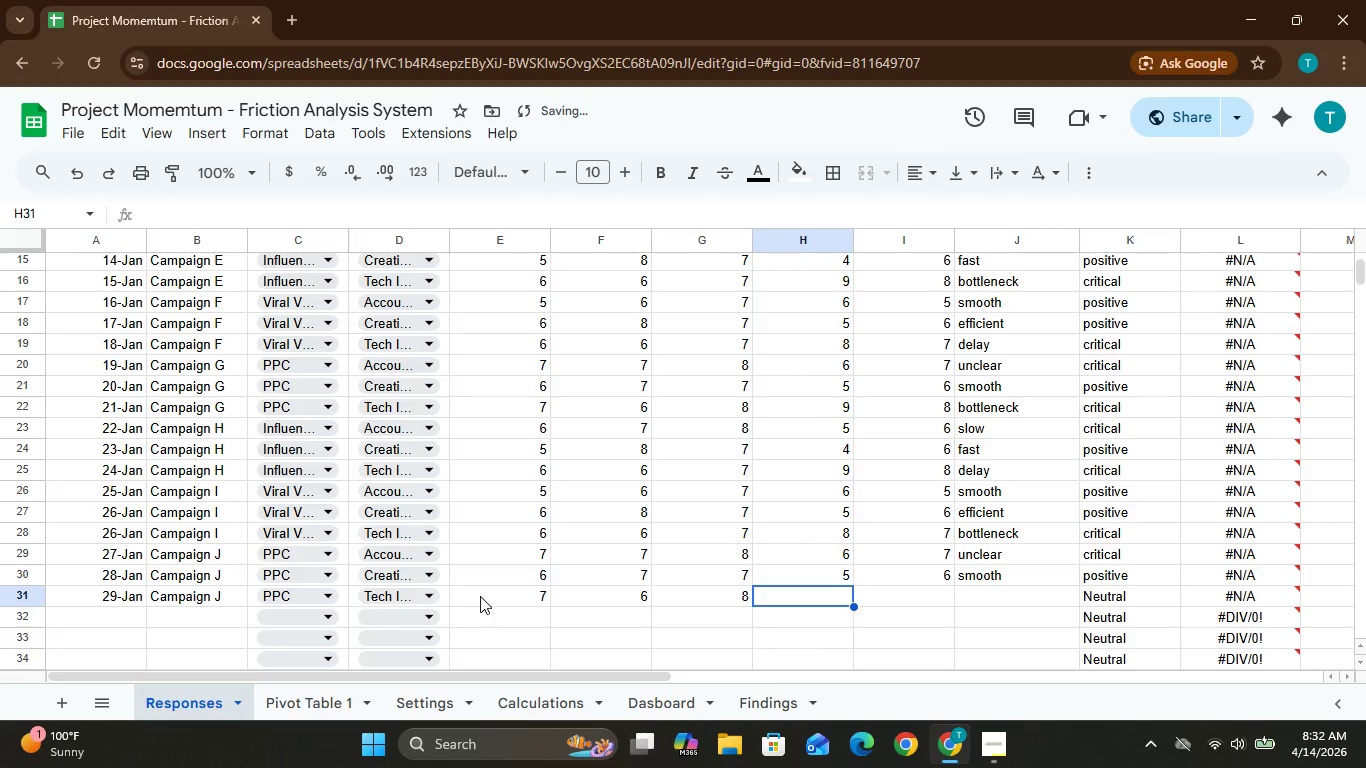 
key(9)
 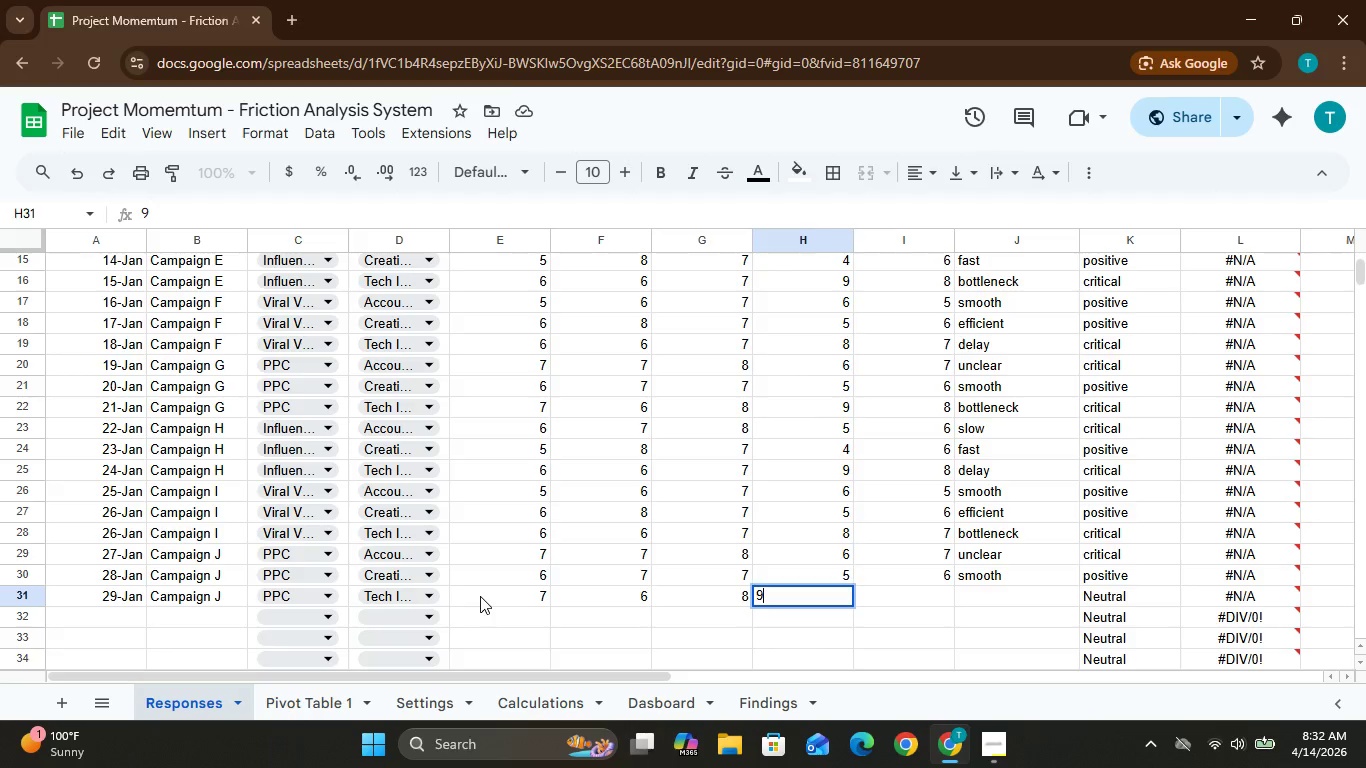 
key(ArrowRight)
 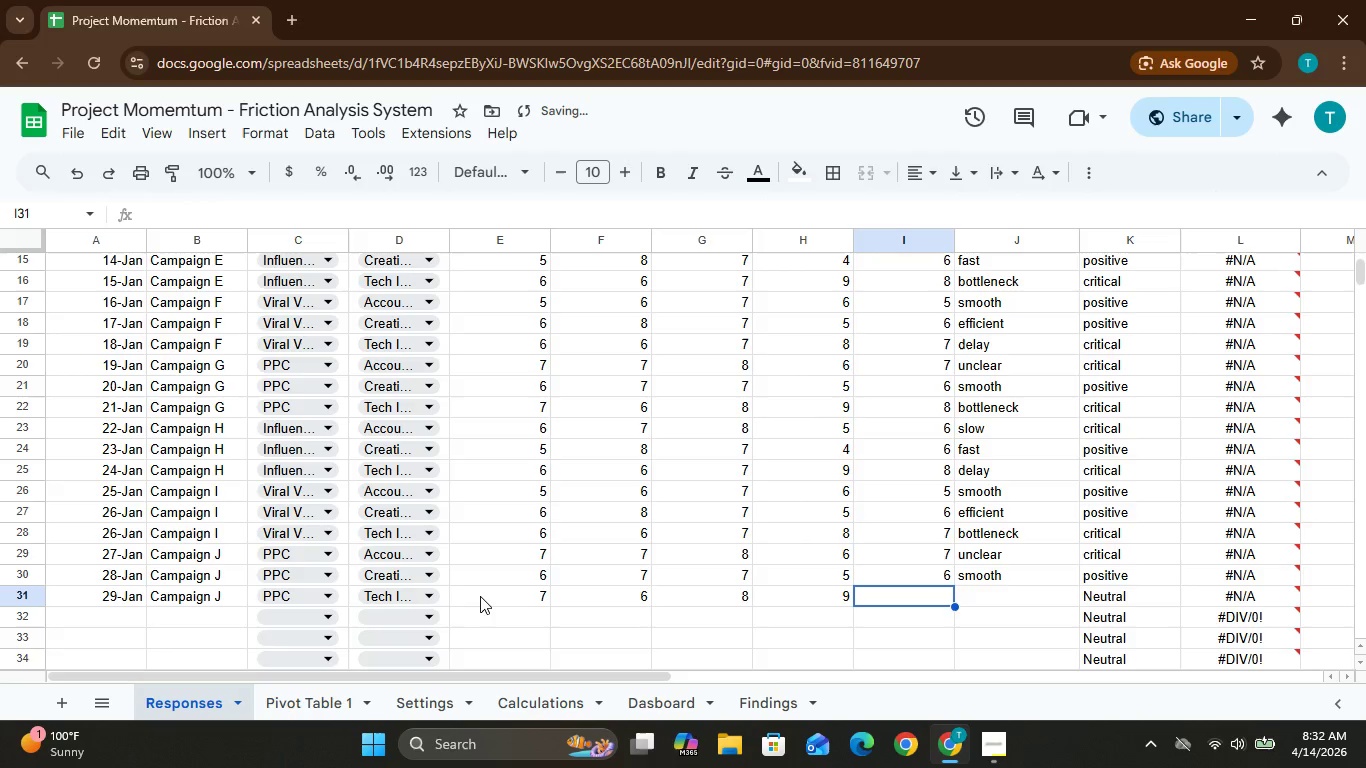 
key(8)
 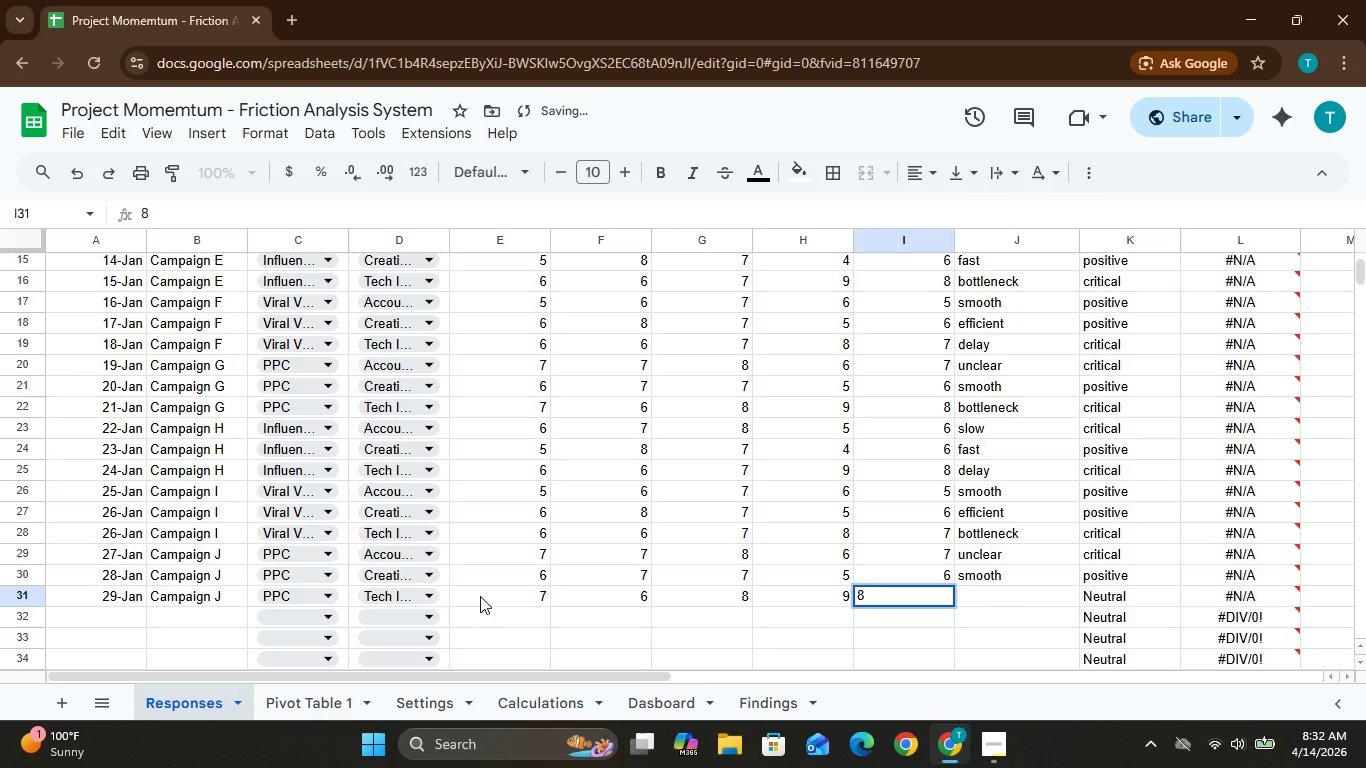 
key(ArrowRight)
 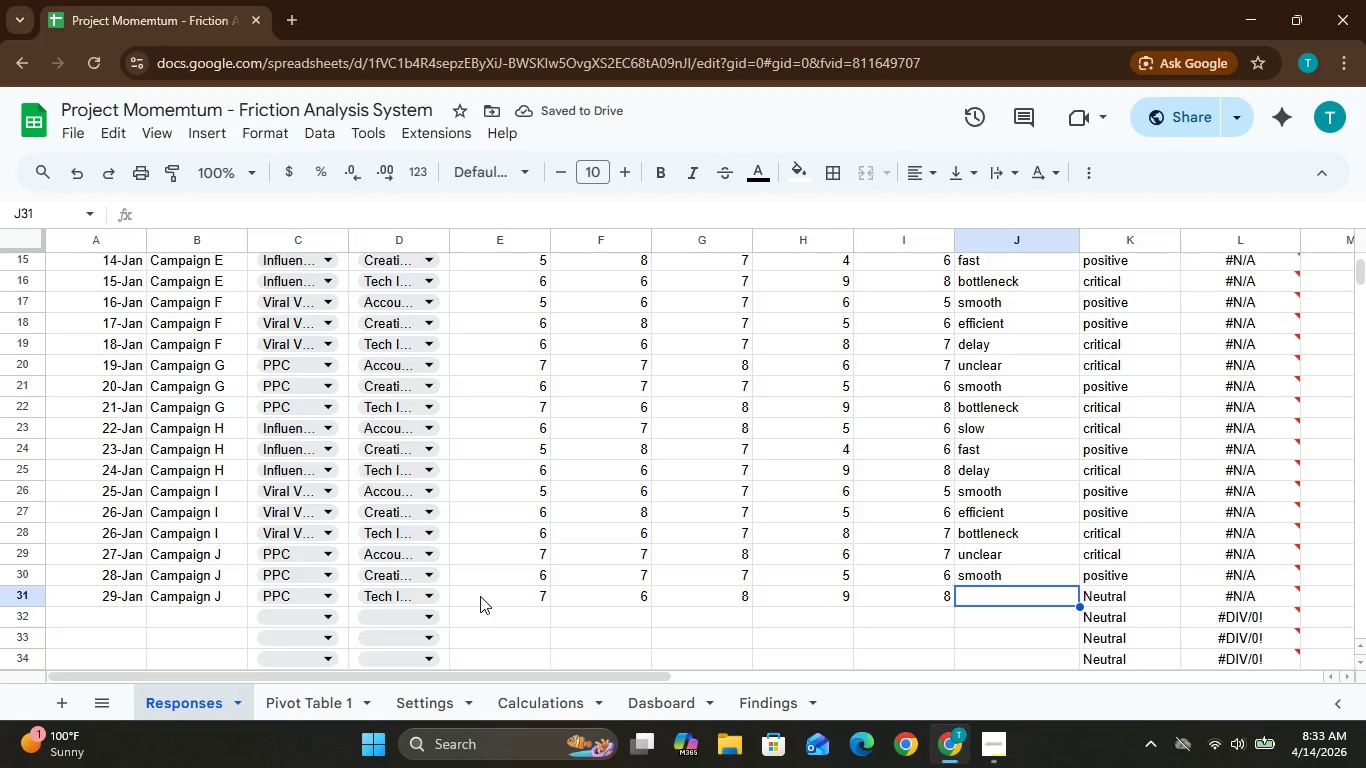 
type(delay)
 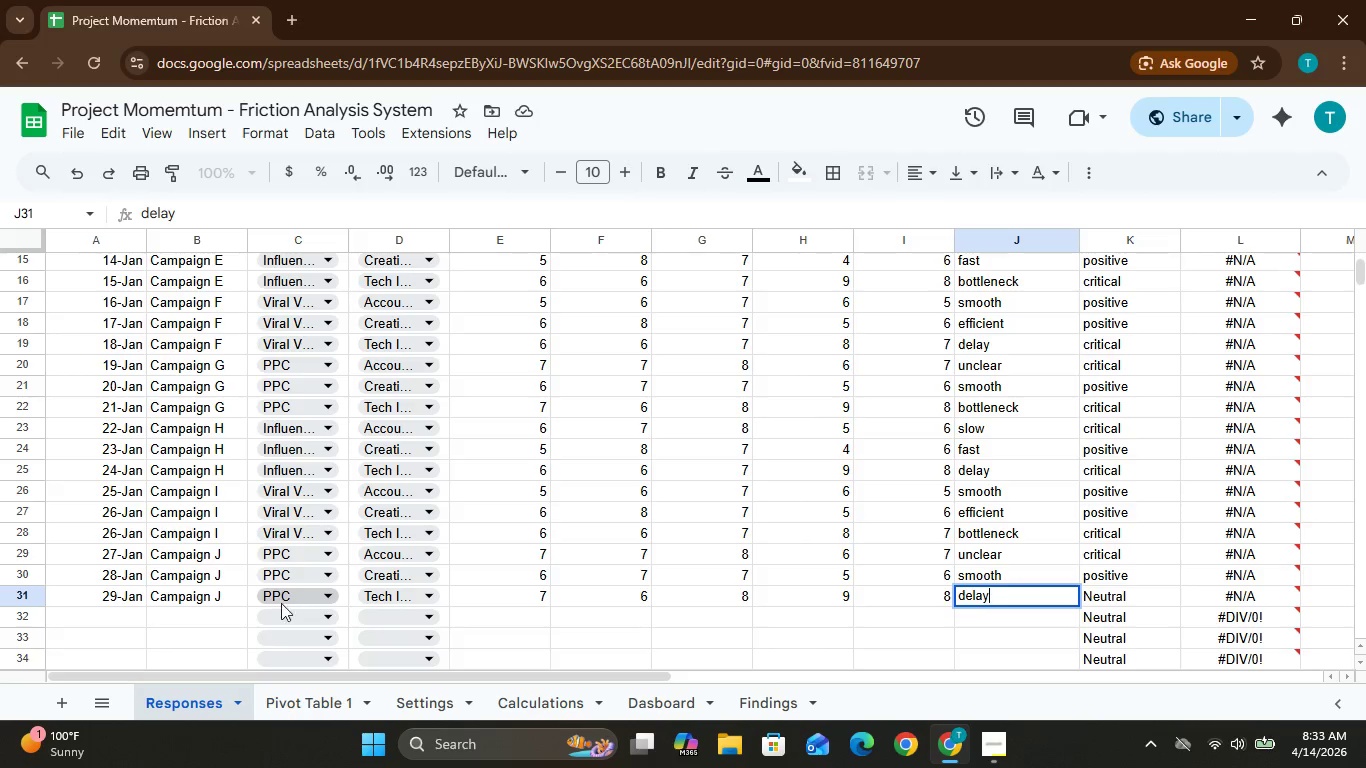 
left_click([238, 618])
 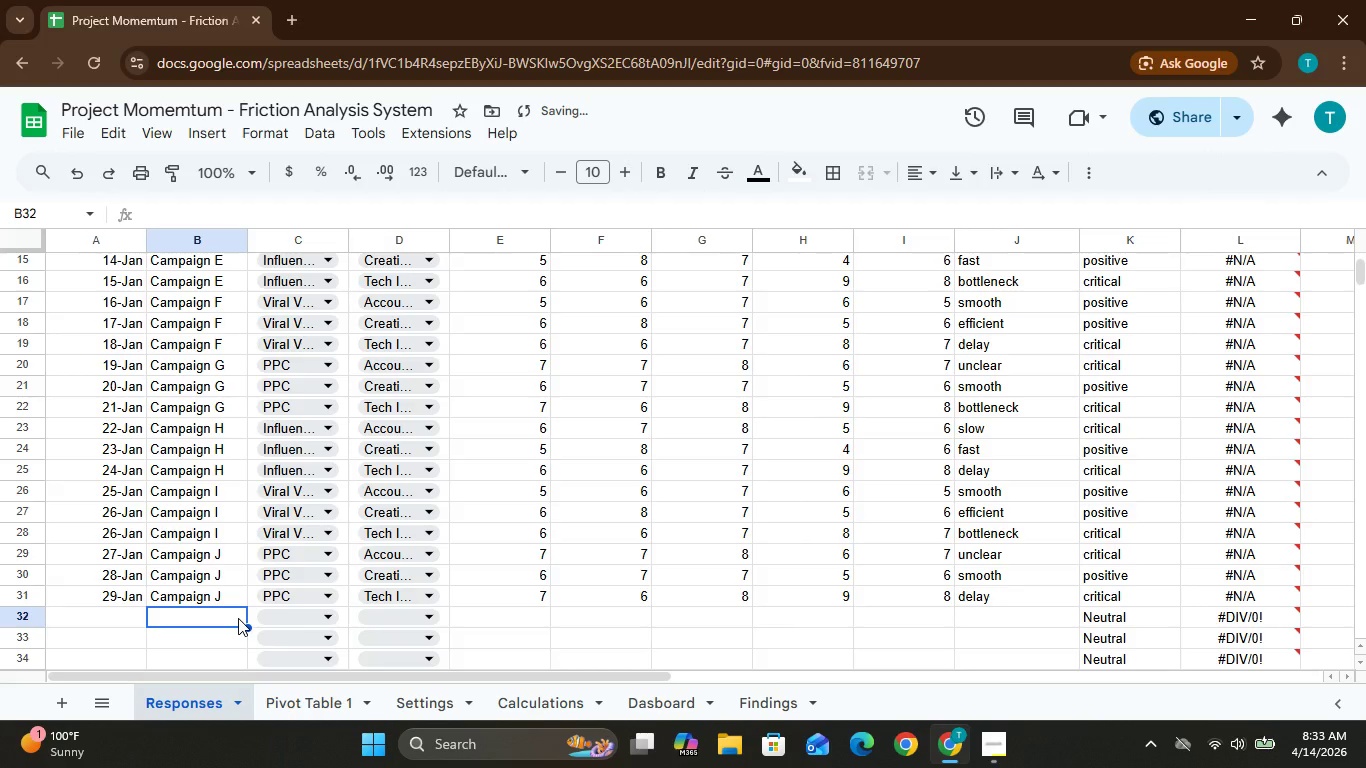 
hold_key(key=ArrowDown, duration=0.31)
 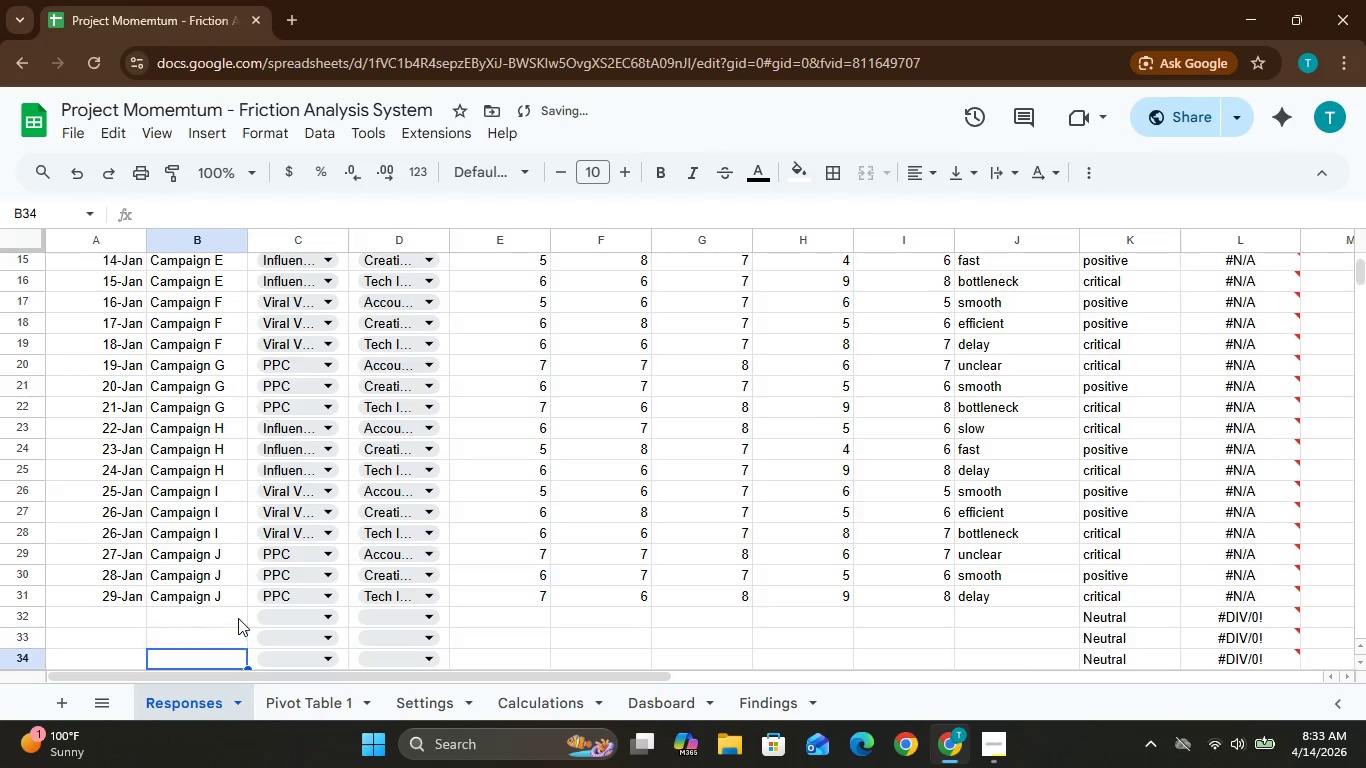 
key(ArrowDown)
 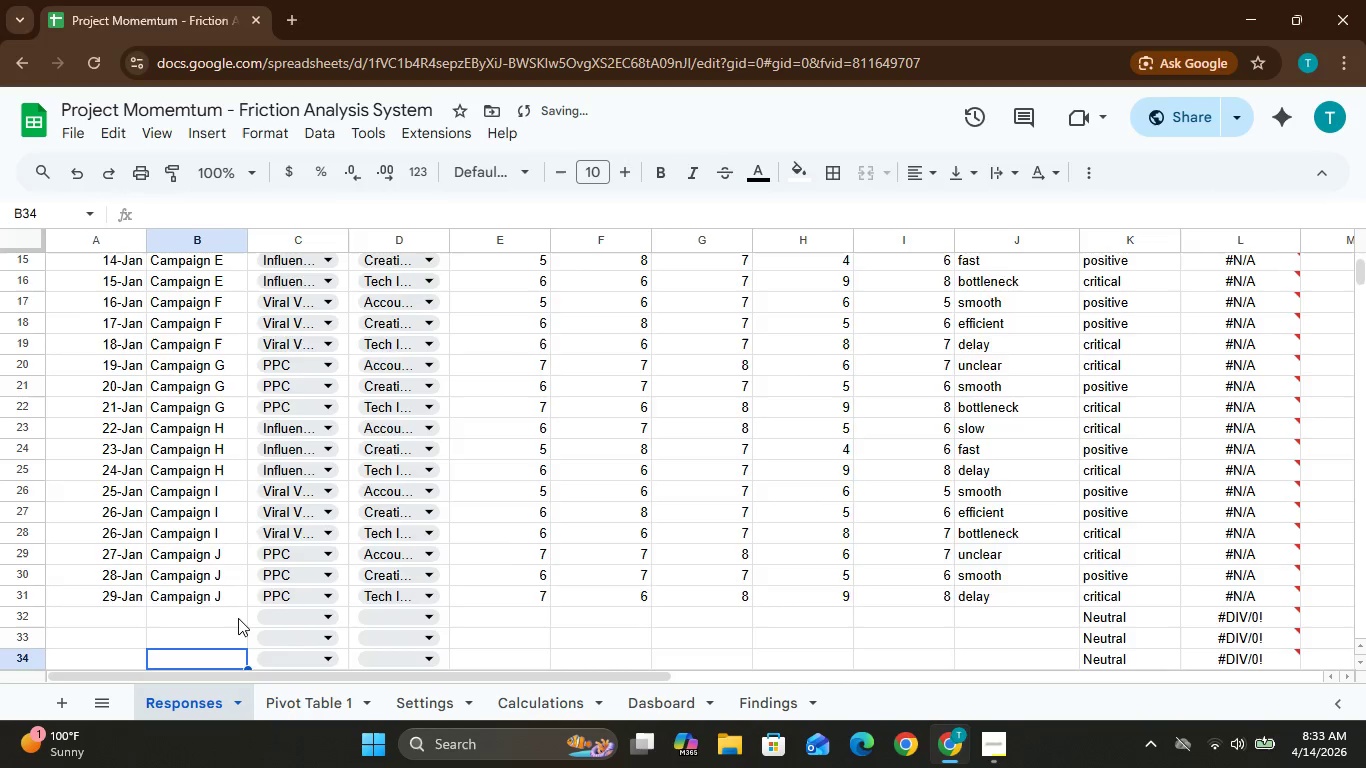 
key(ArrowDown)
 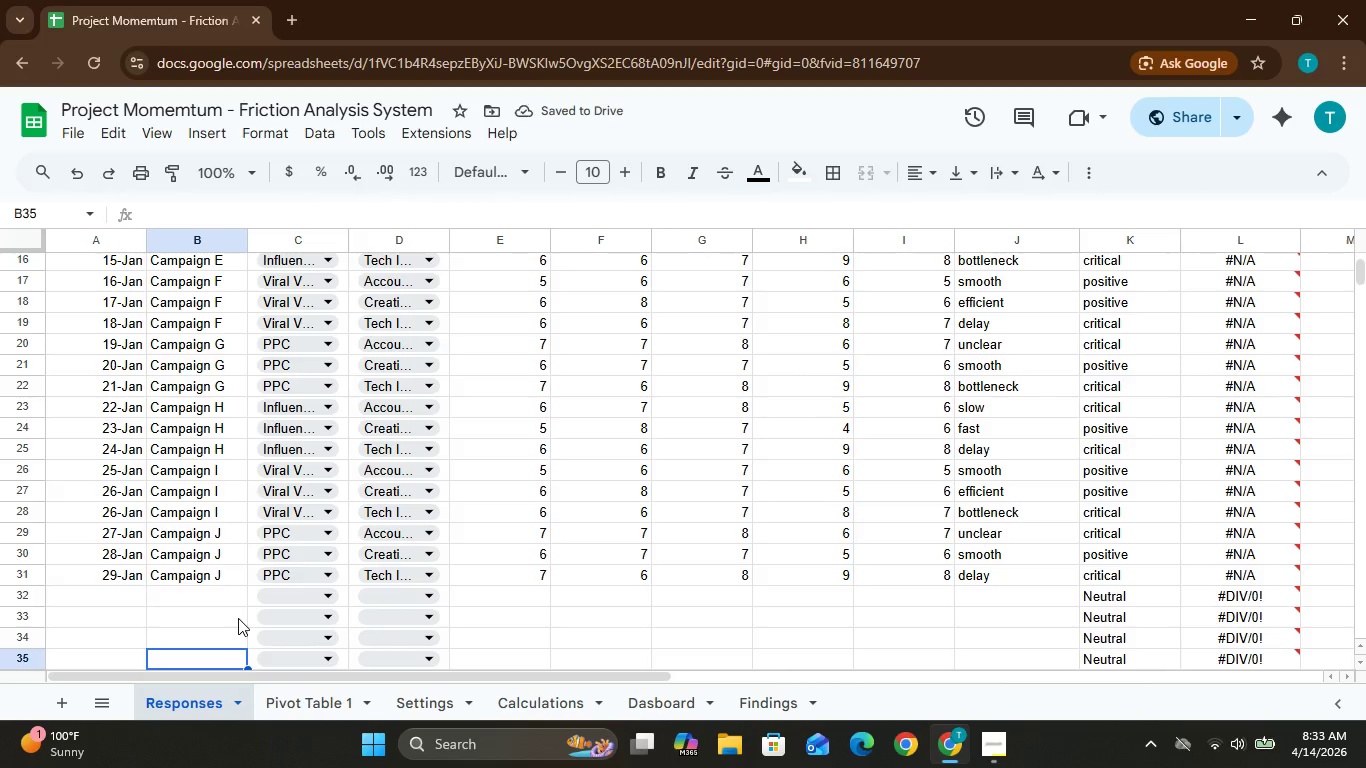 
key(ArrowDown)
 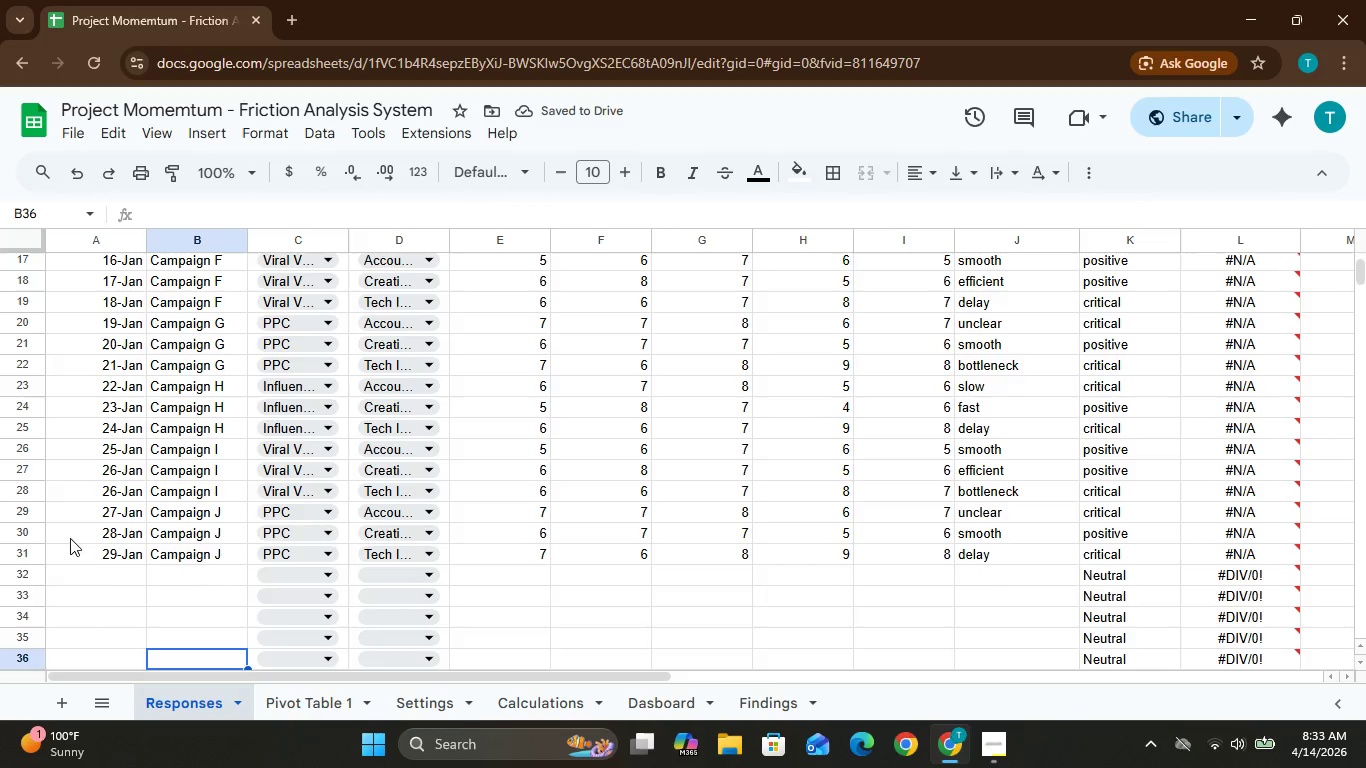 
left_click([96, 570])
 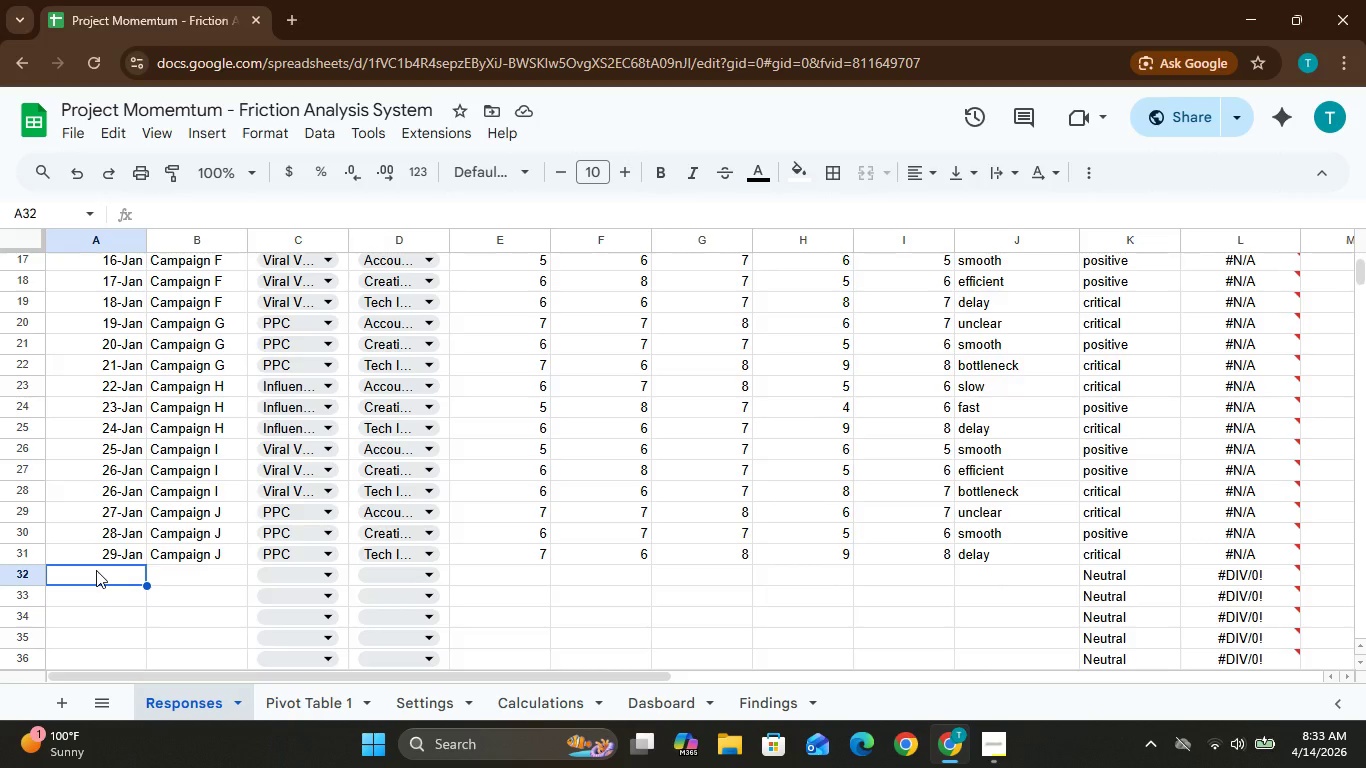 
type(30-)
 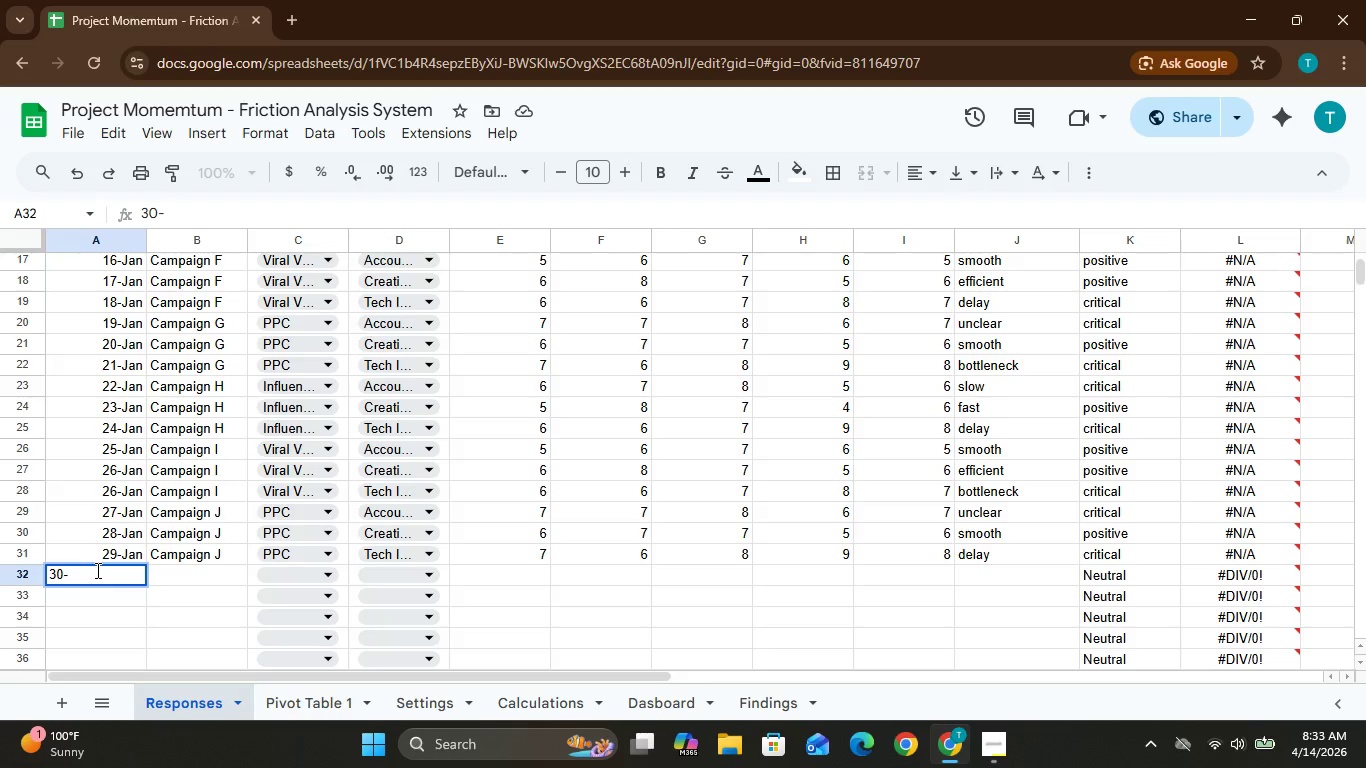 
hold_key(key=ShiftLeft, duration=2.58)
 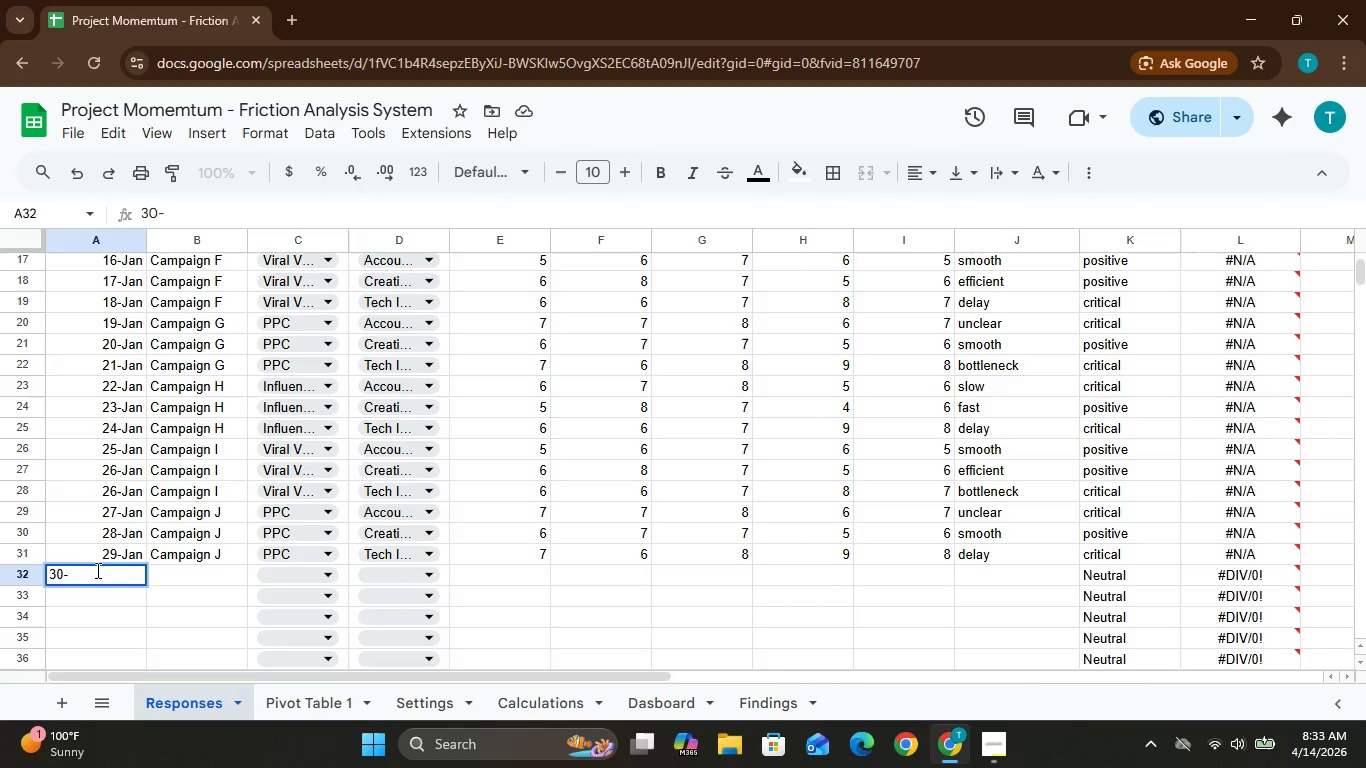 
type(j-J-)
key(Backspace)
key(Backspace)
key(Backspace)
key(Backspace)
type(Jan)
 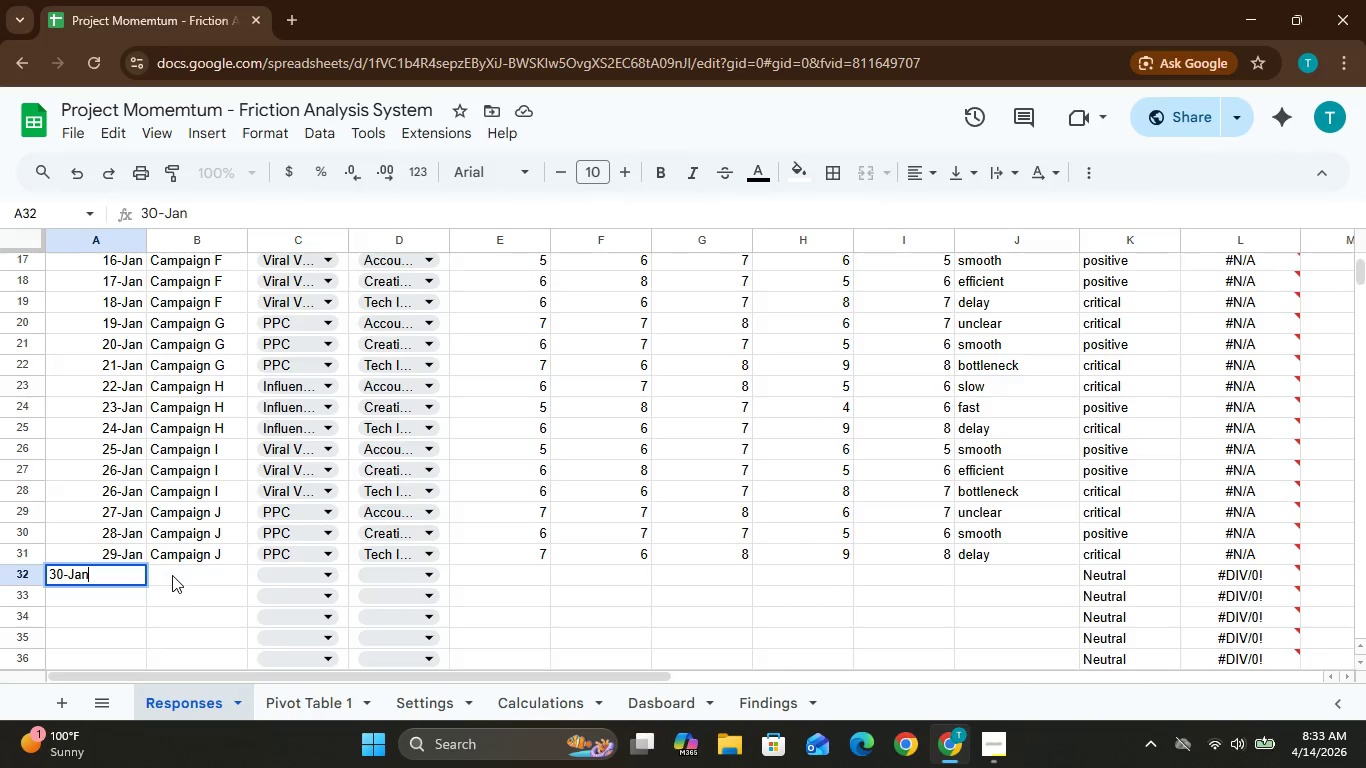 
left_click([178, 571])
 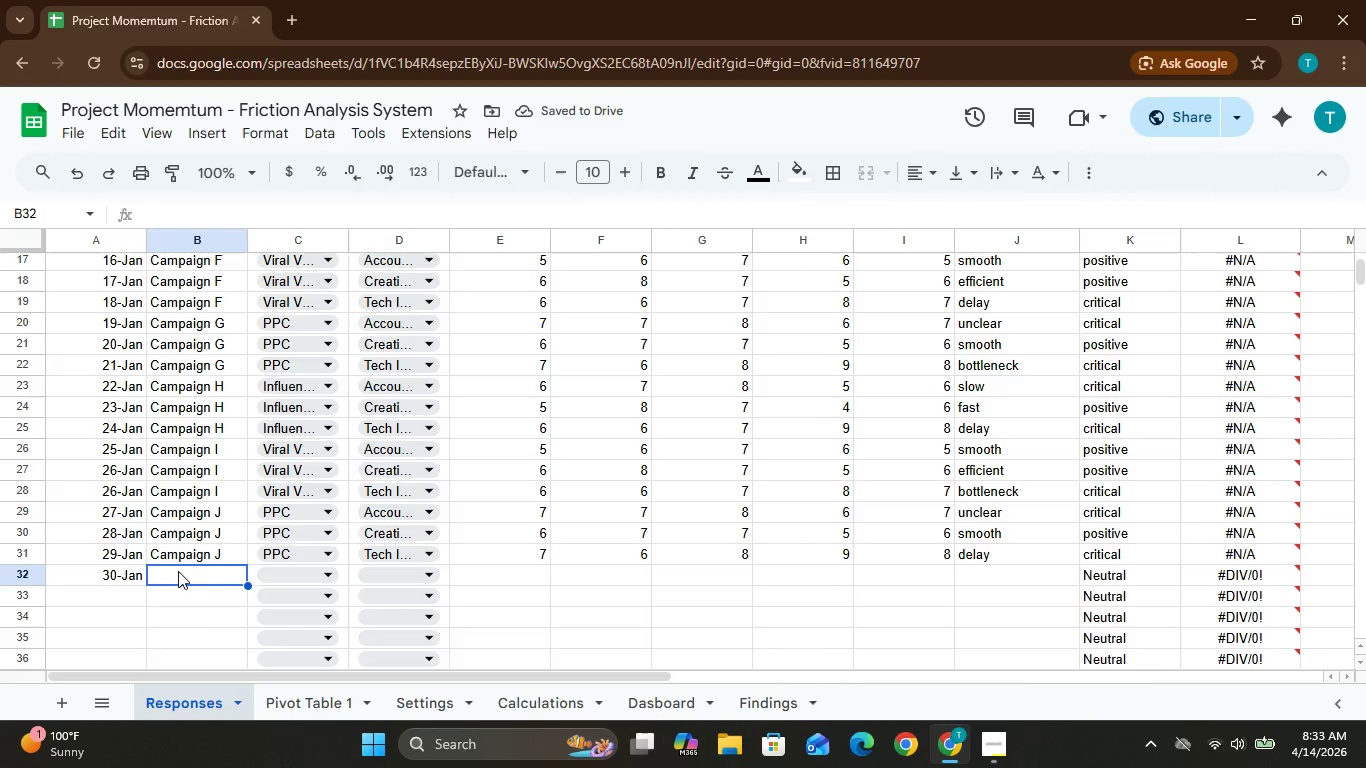 
key(Control+V)
 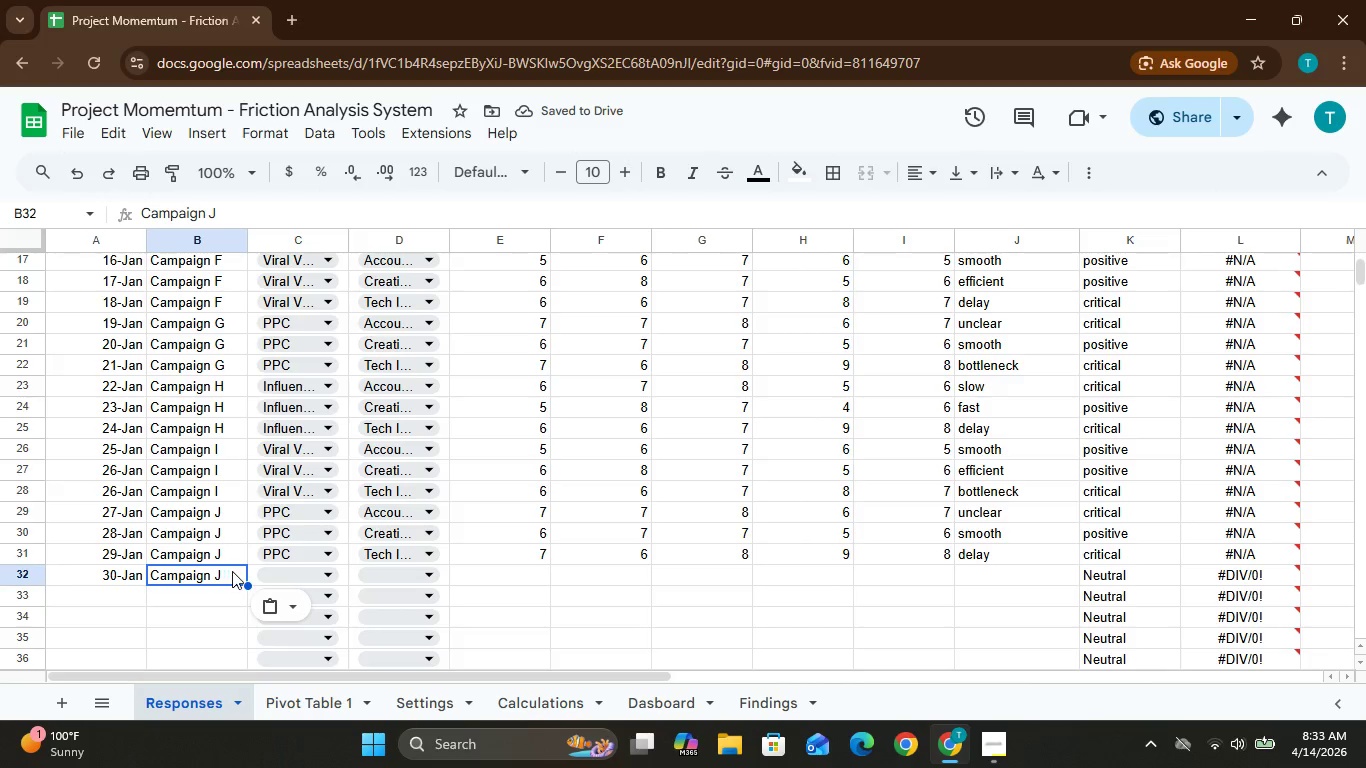 
double_click([233, 571])
 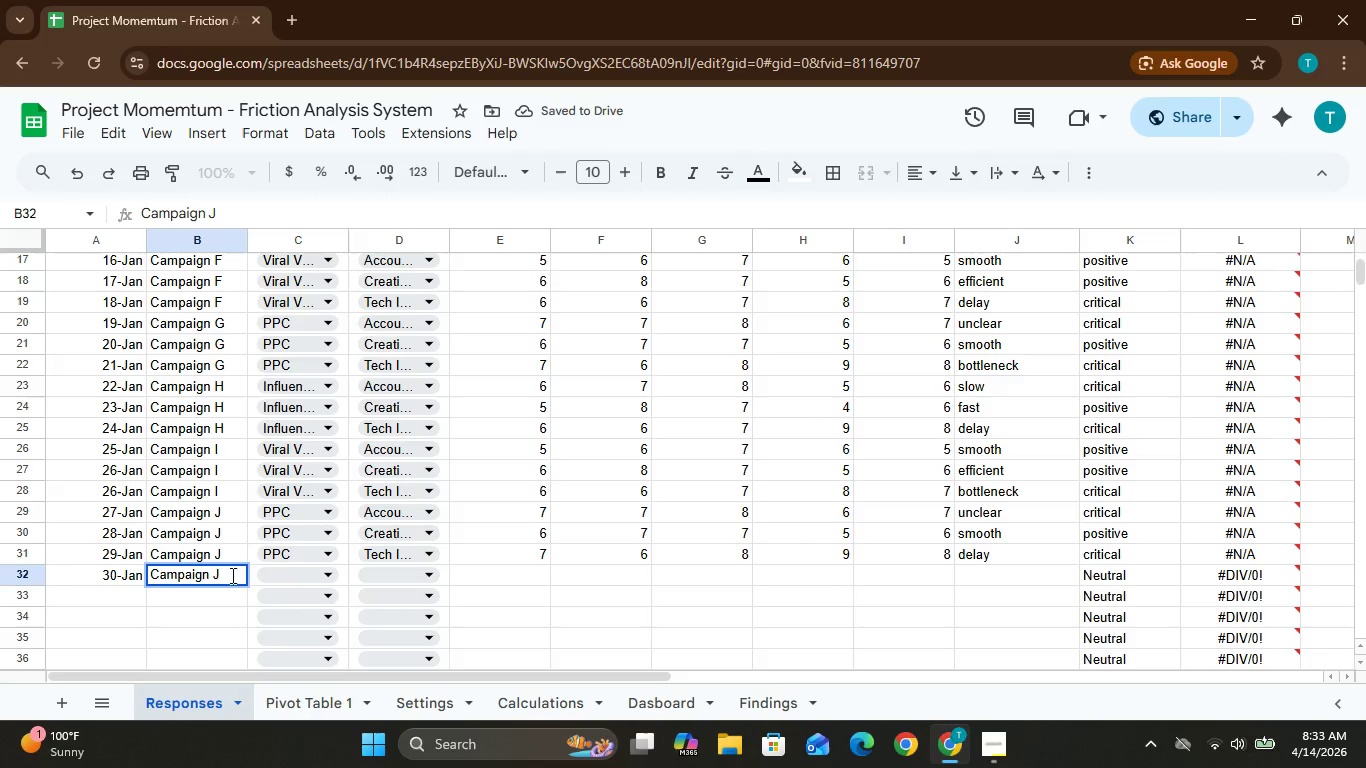 
key(Backspace)
 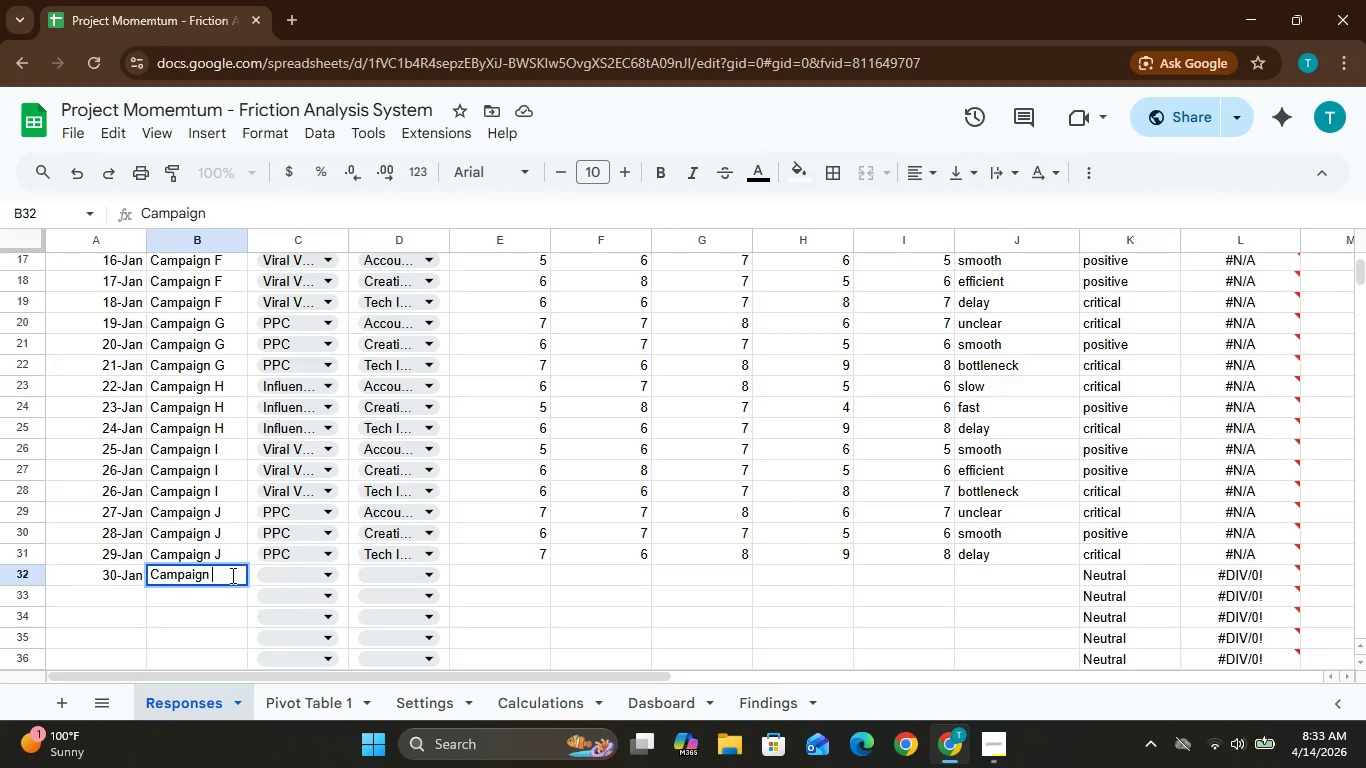 
key(Shift+K)
 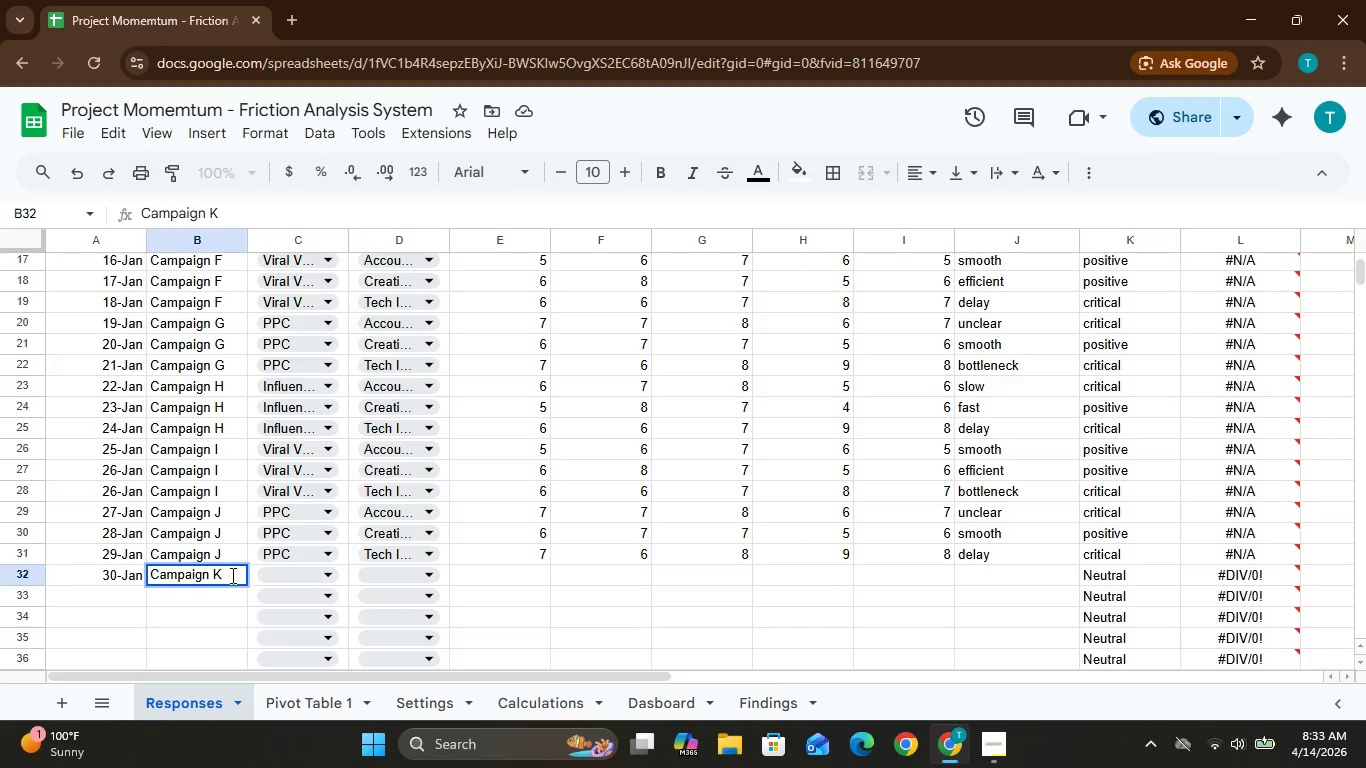 
key(Control+C)
 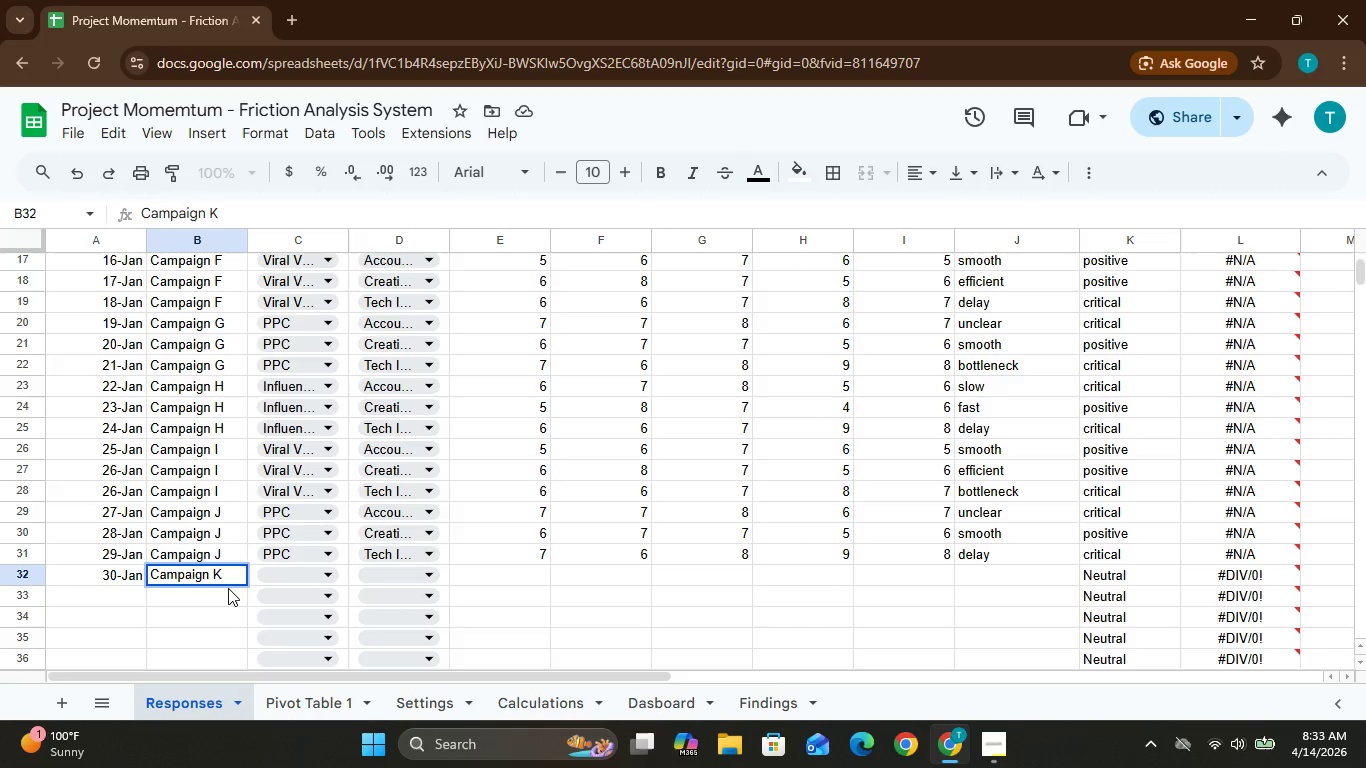 
left_click([228, 587])
 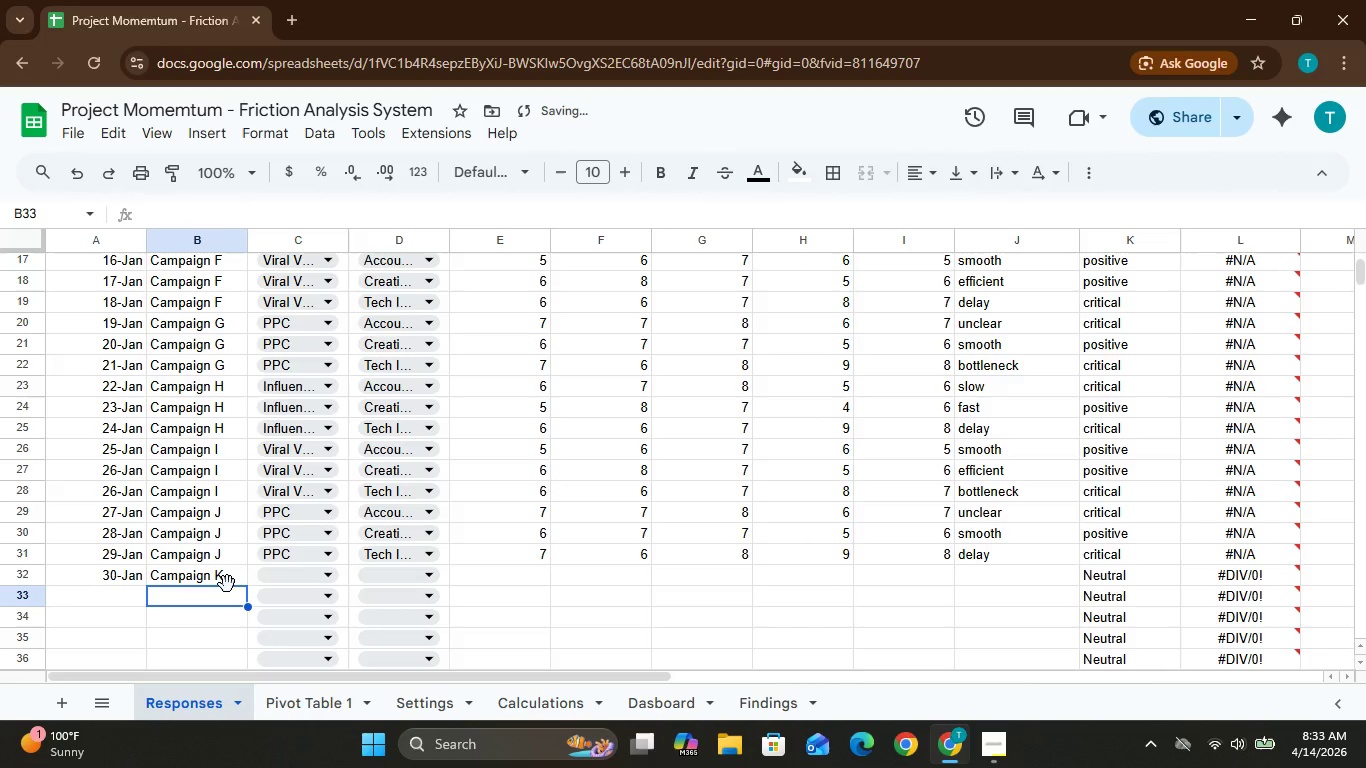 
left_click([227, 584])
 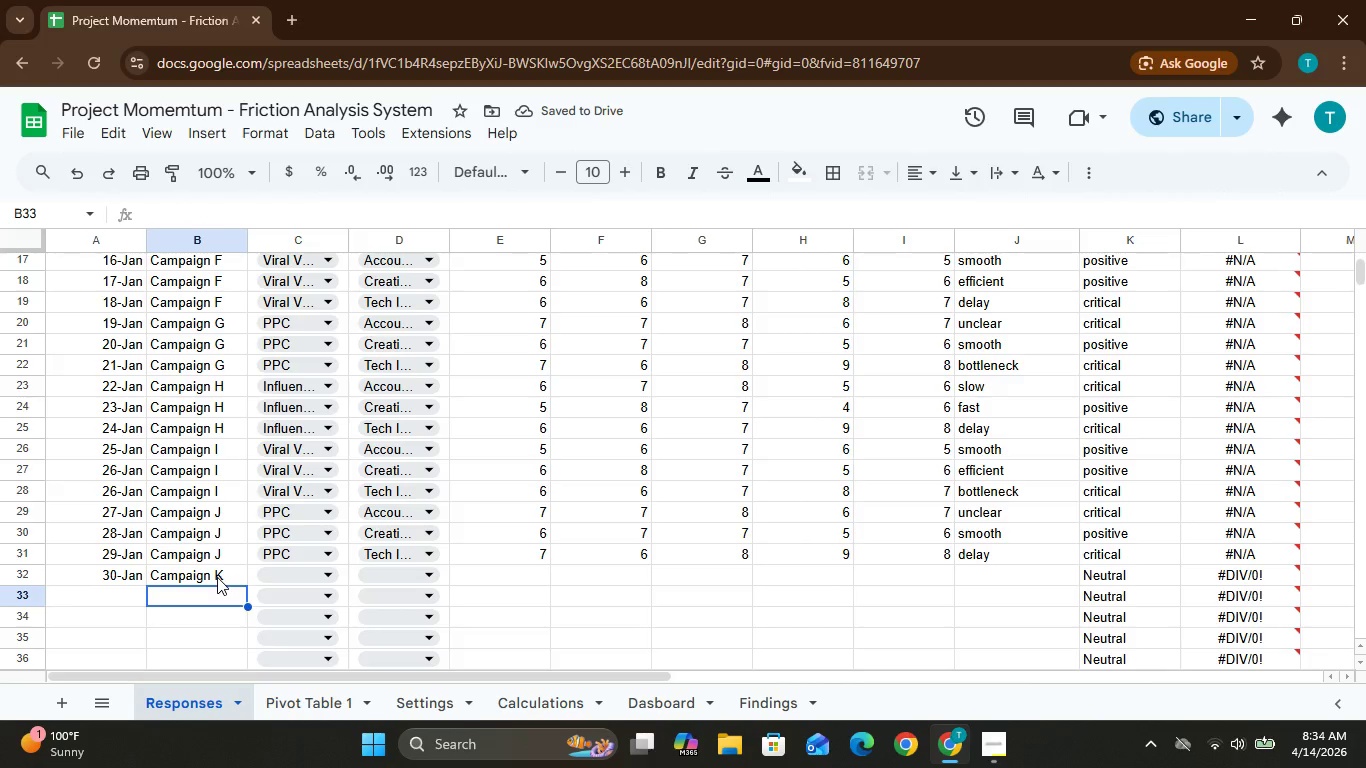 
left_click([215, 568])
 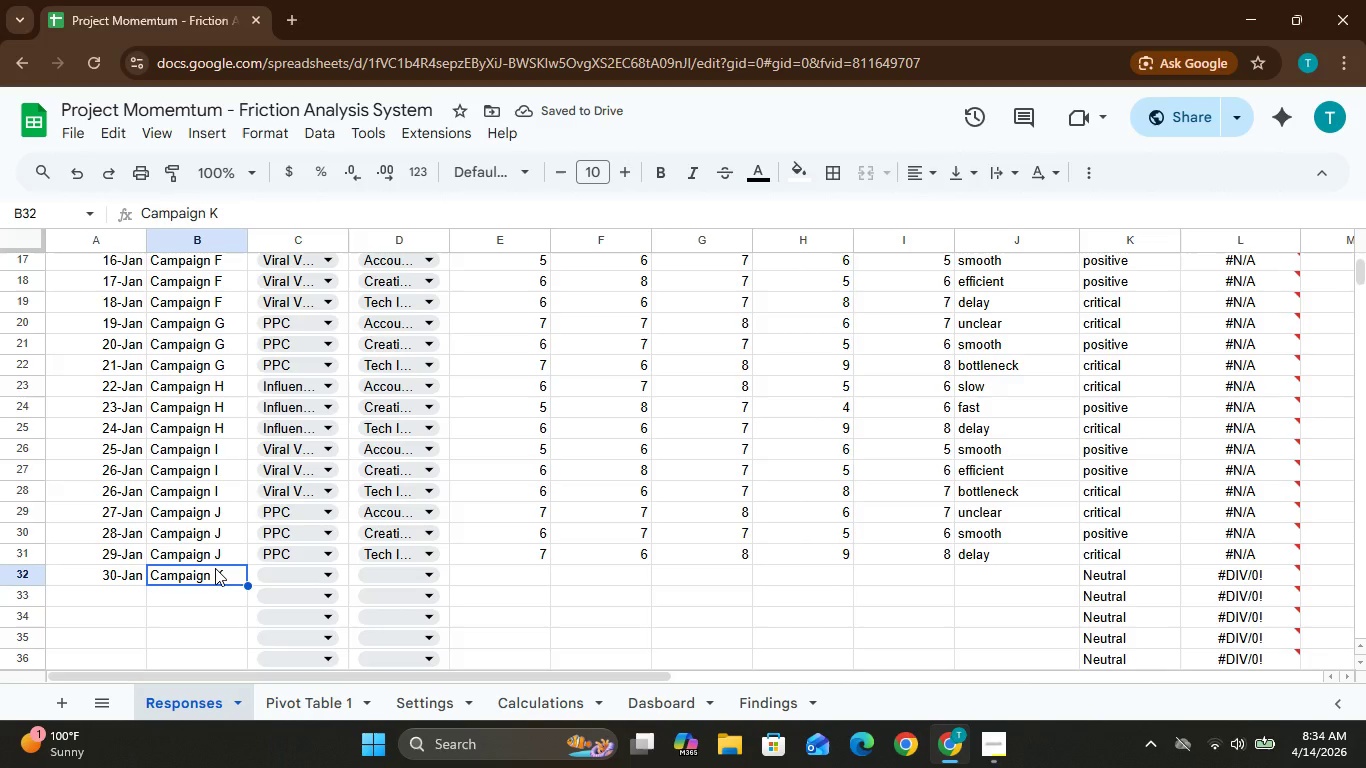 
key(Control+C)
 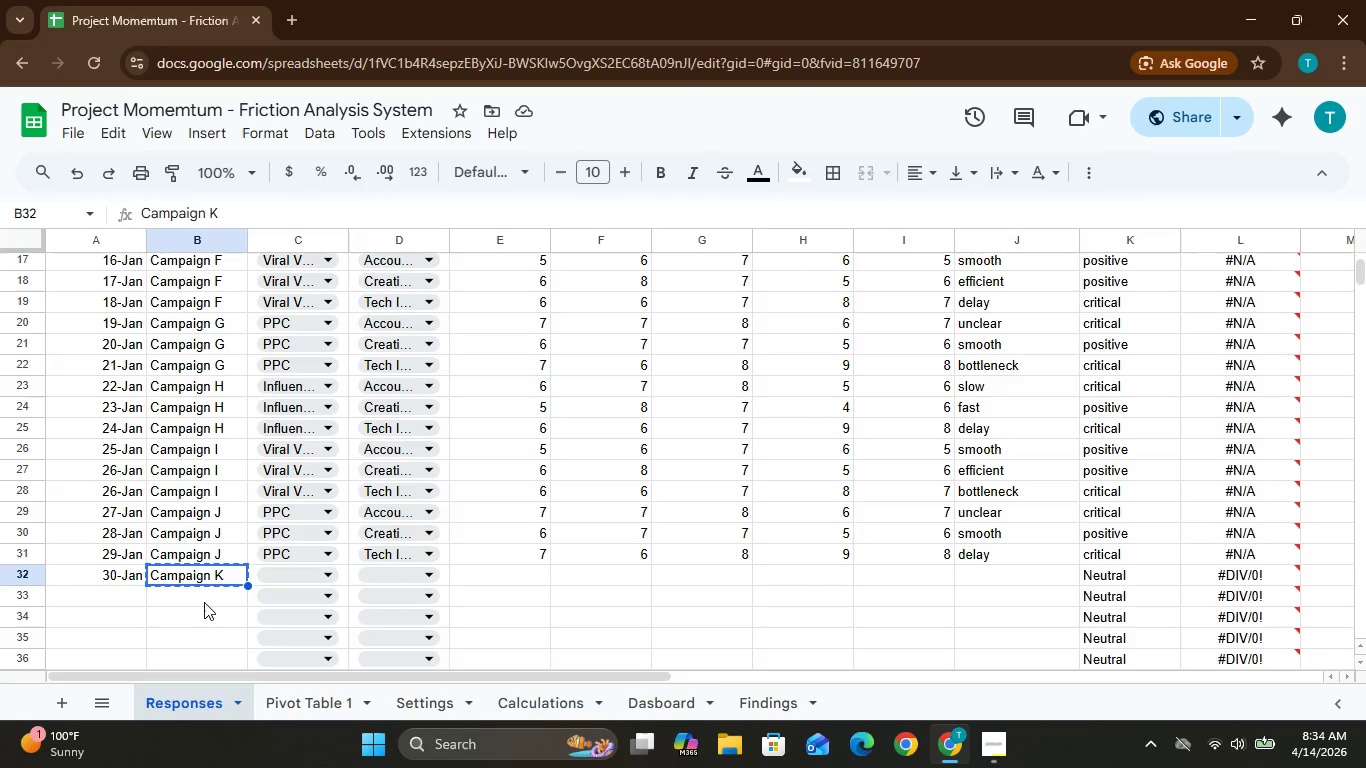 
left_click([198, 589])
 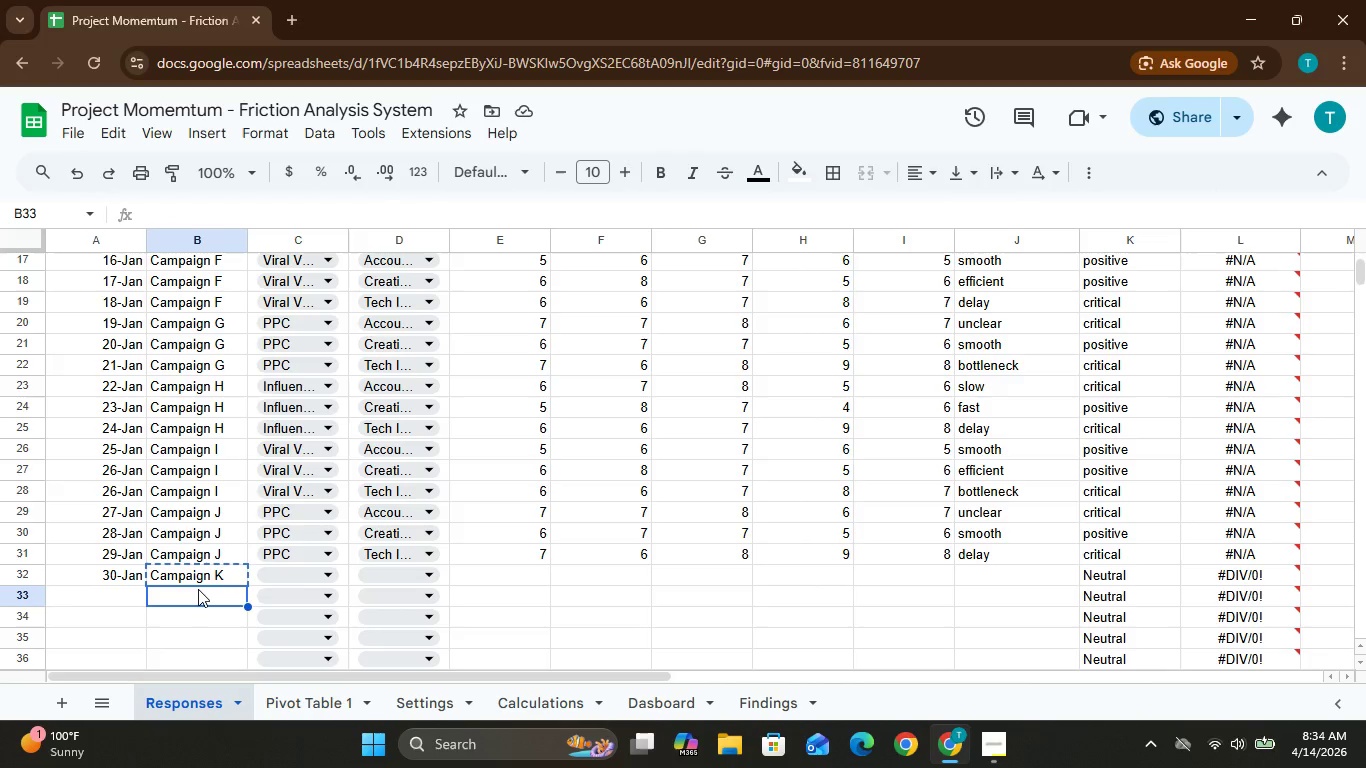 
key(Control+V)
 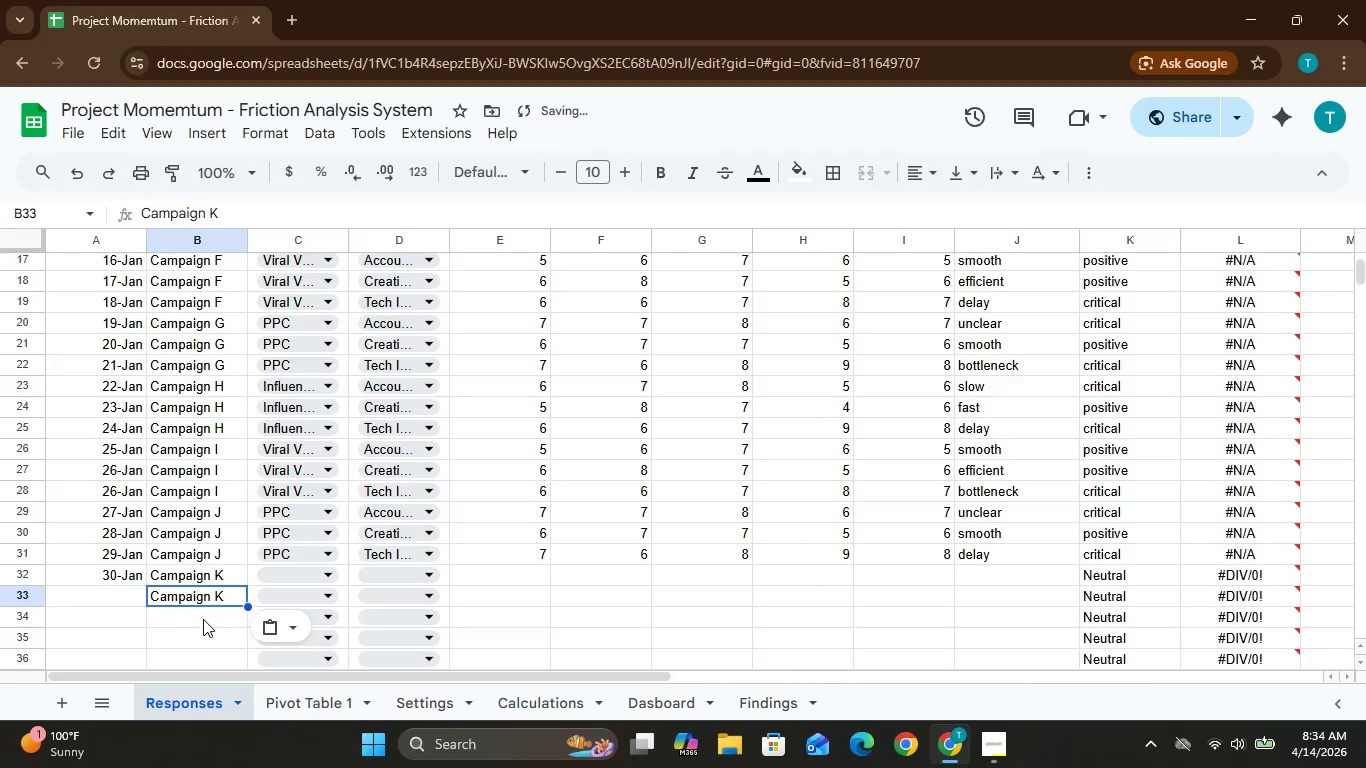 
left_click([203, 617])
 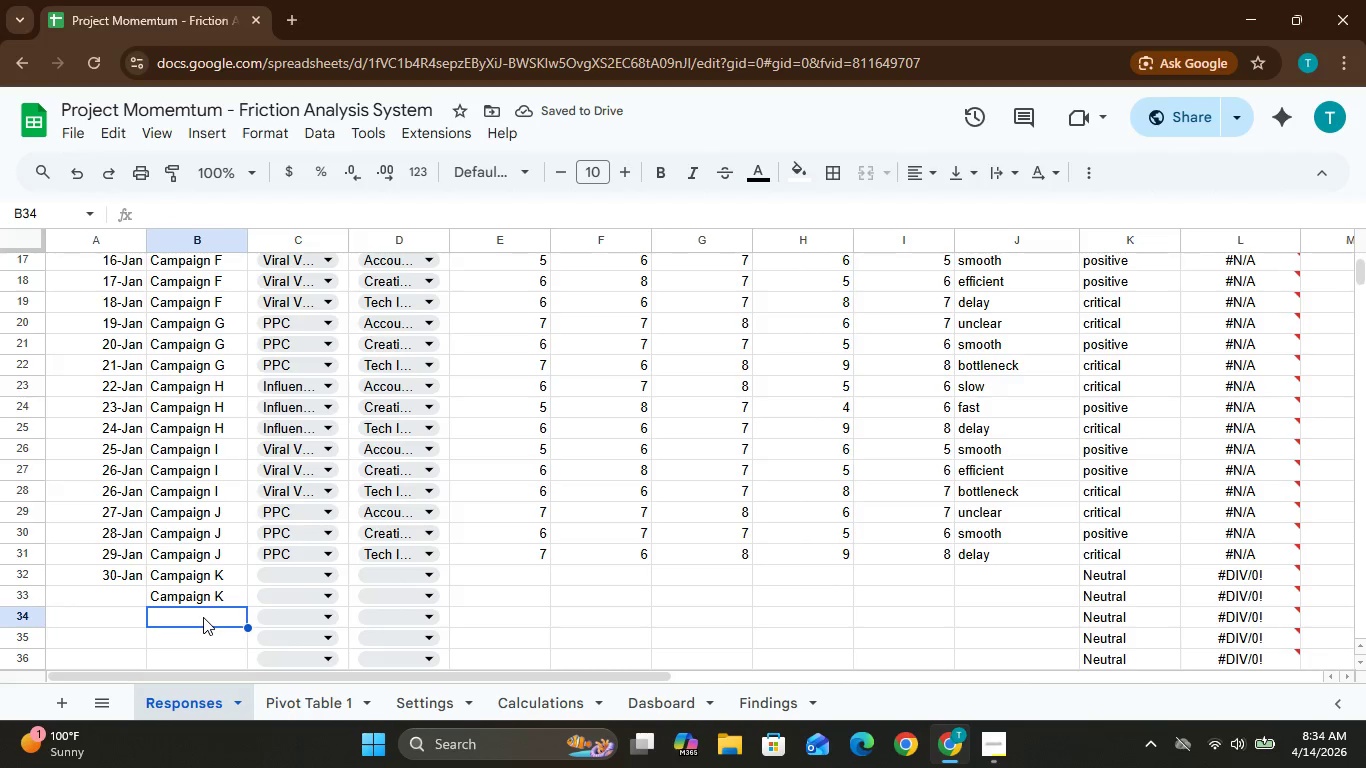 
key(Control+V)
 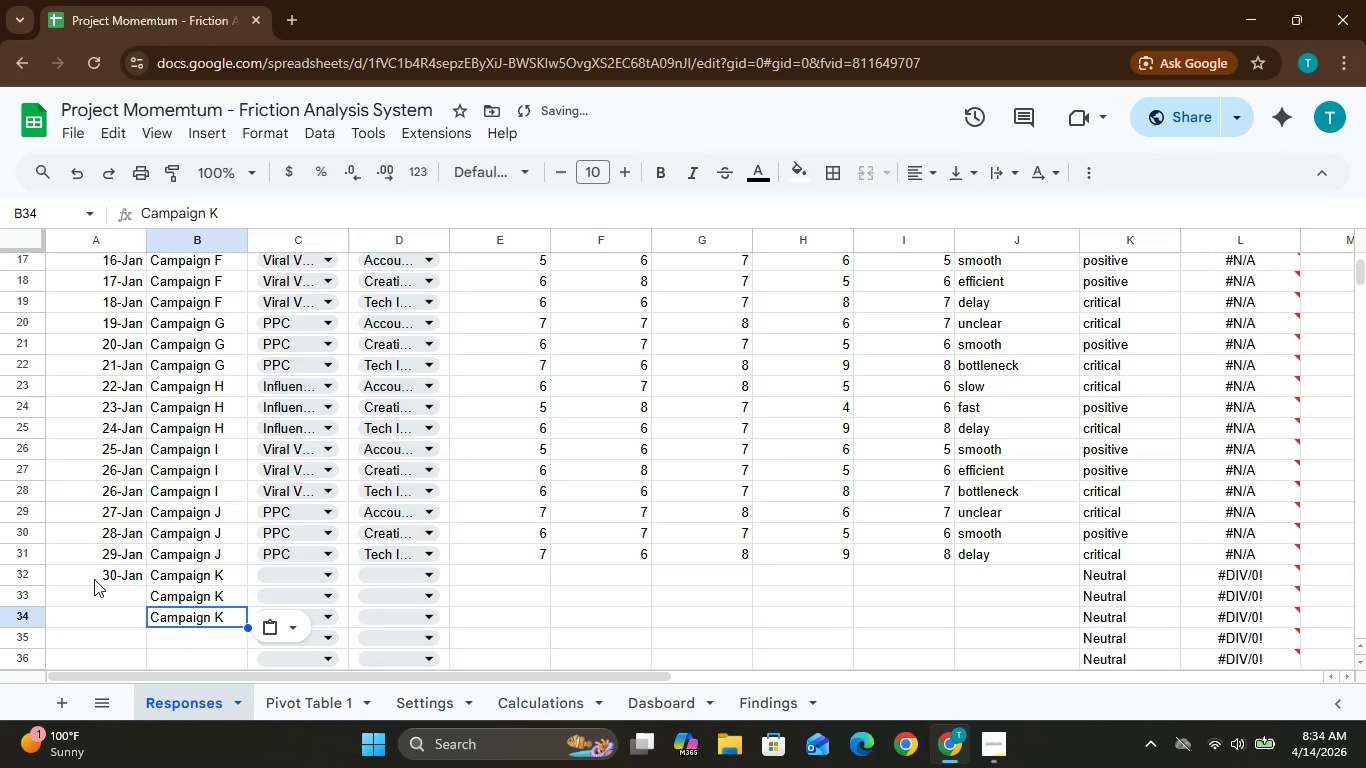 
left_click([95, 588])
 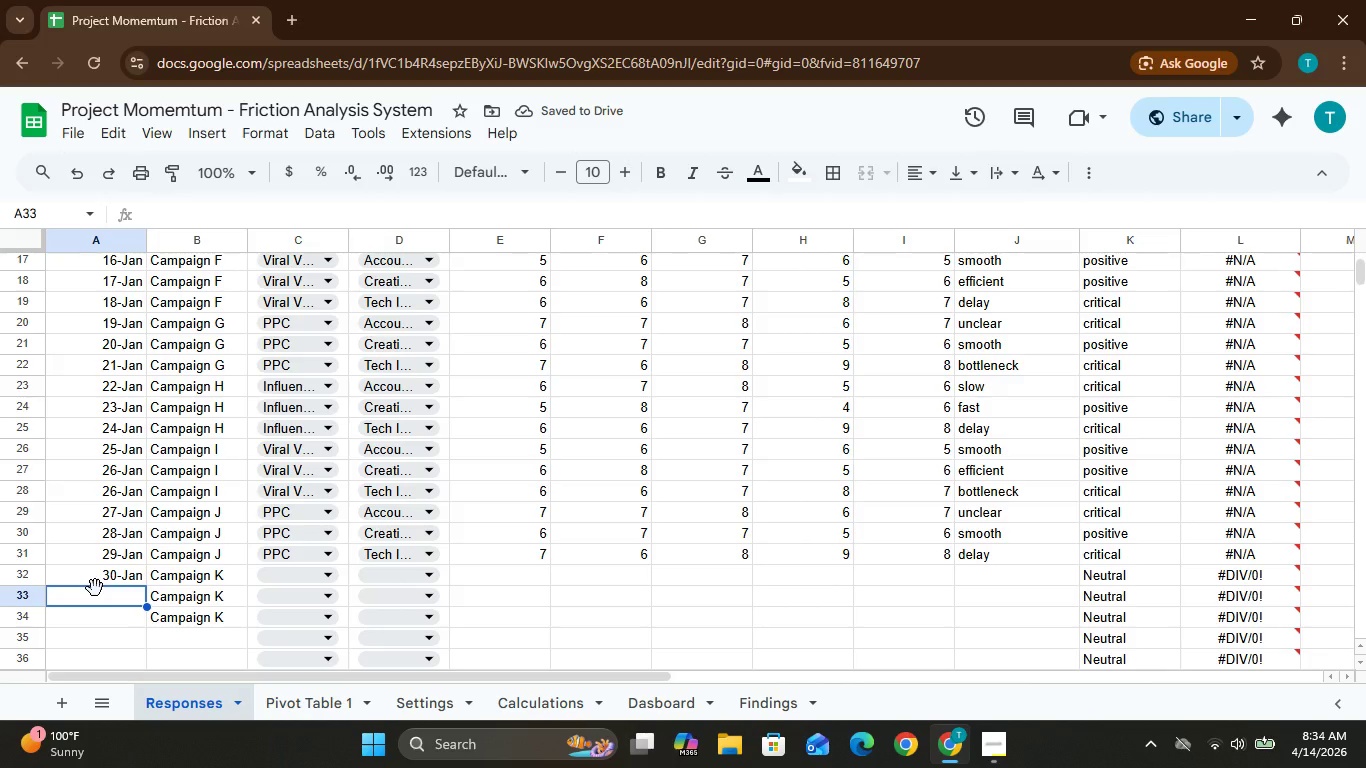 
type(31-Jan)
 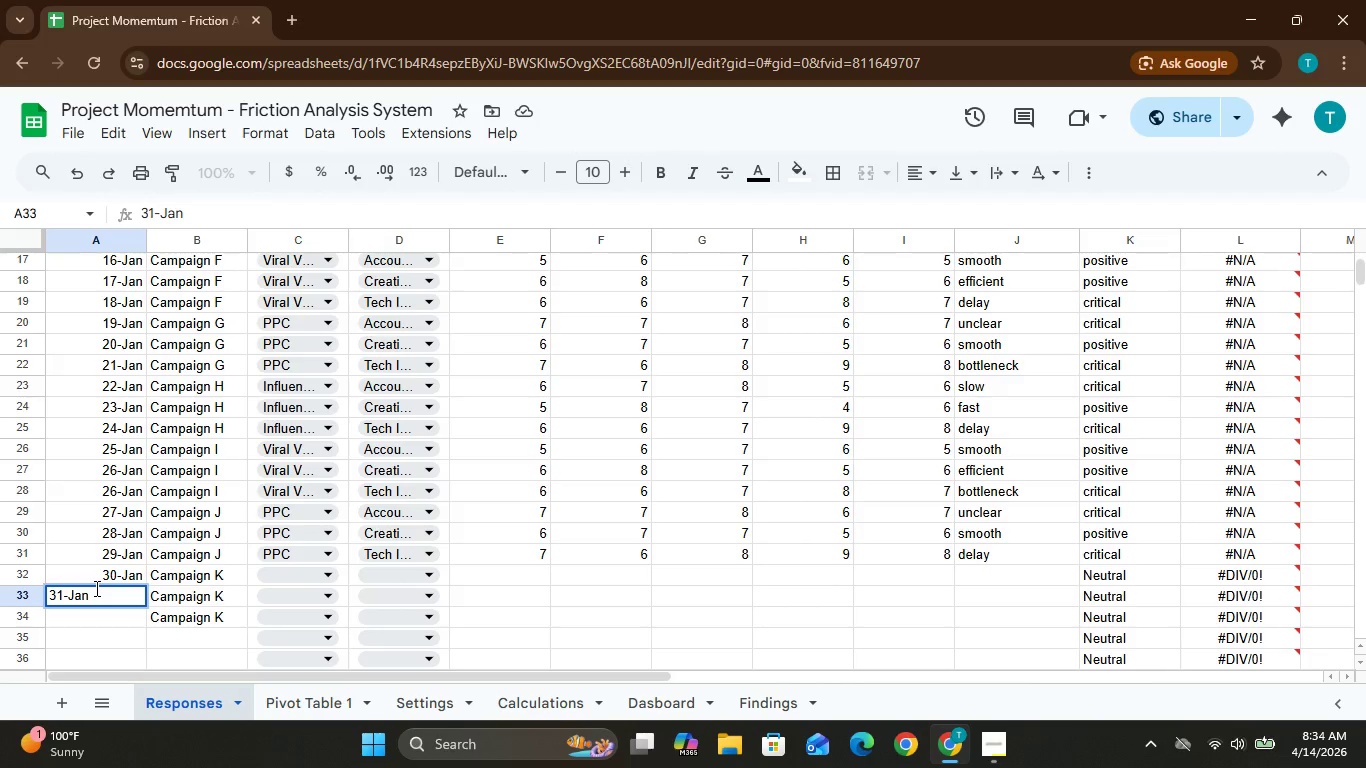 
key(ArrowDown)
 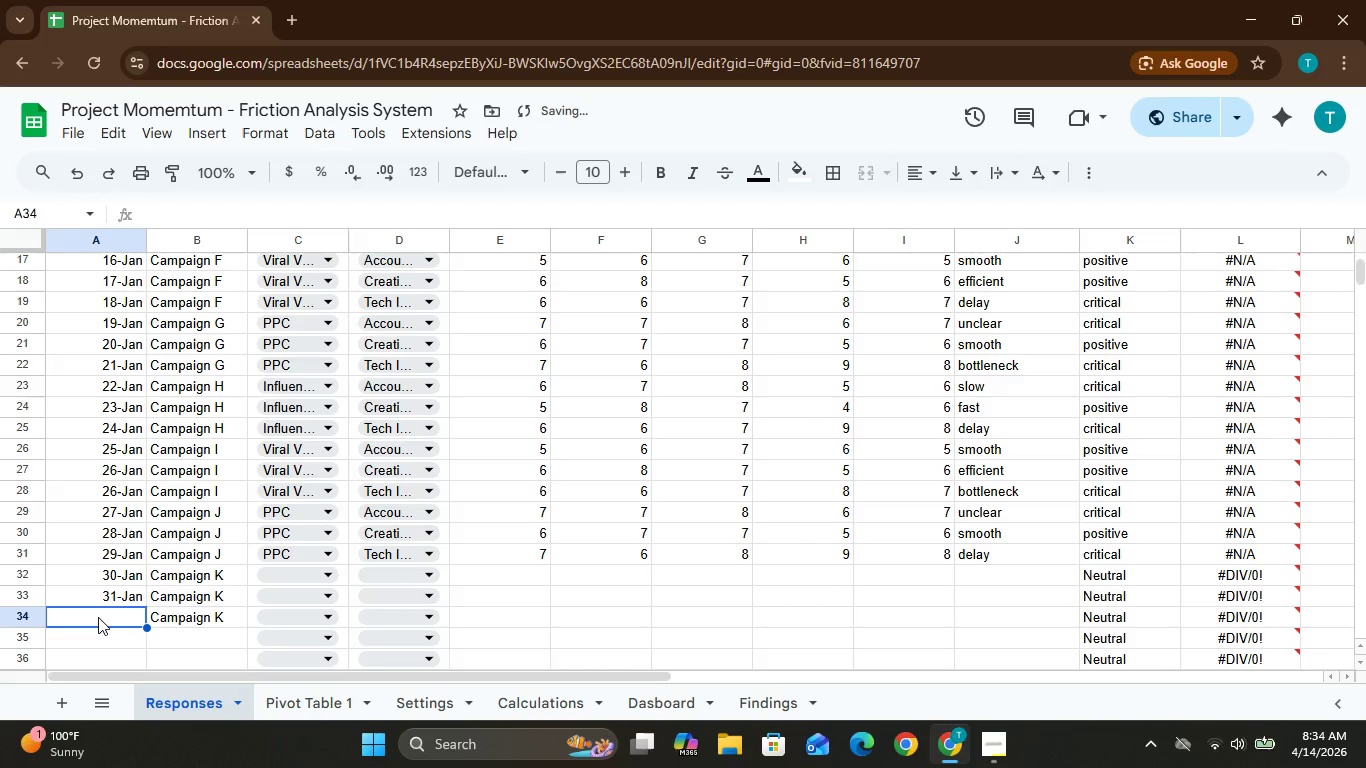 
type(32-Jan)
 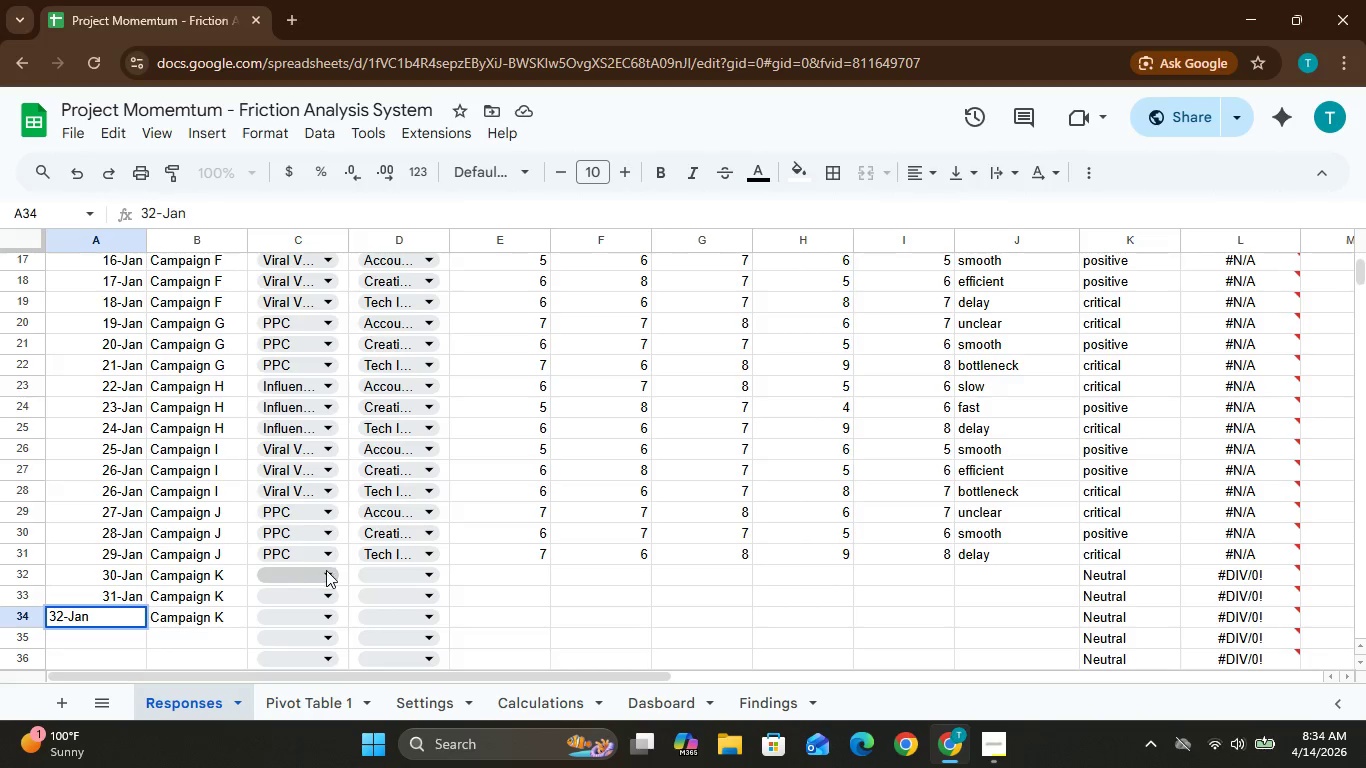 
wait(5.31)
 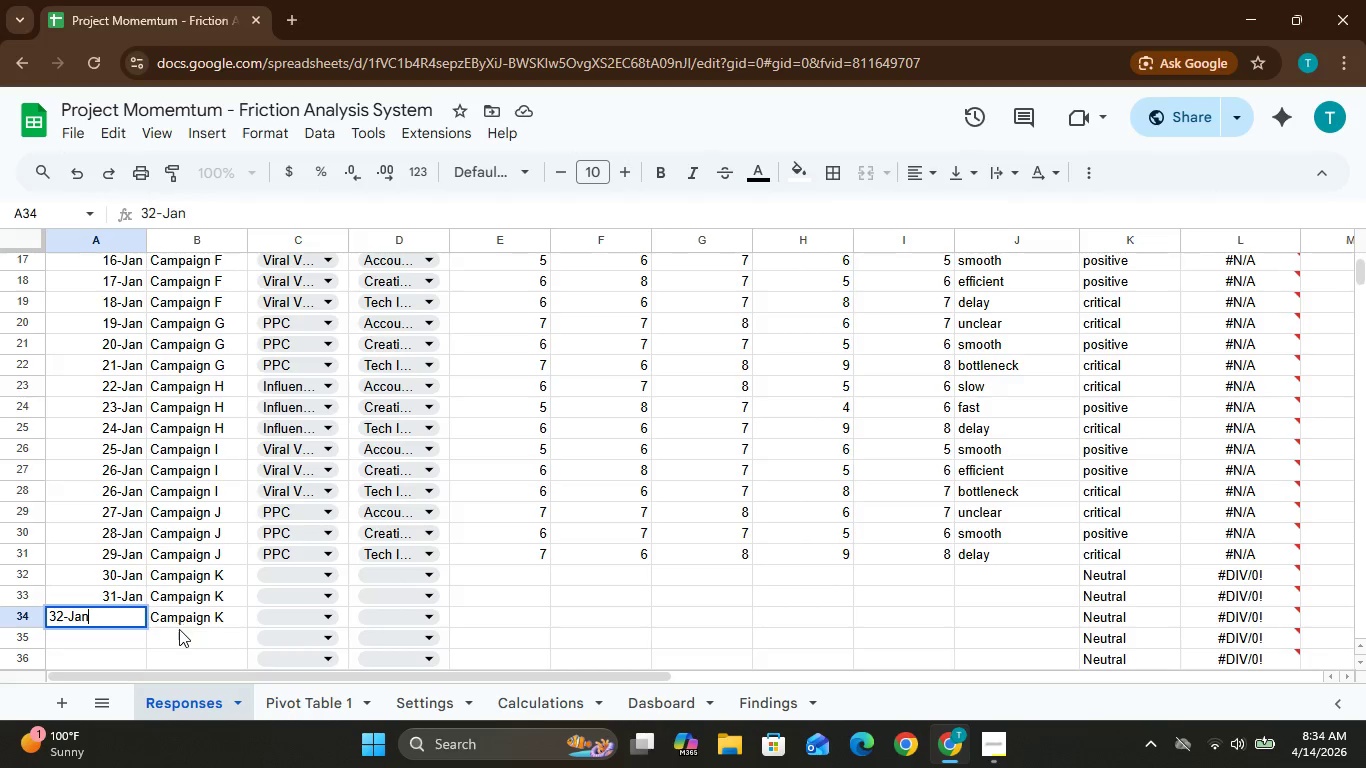 
left_click([338, 576])
 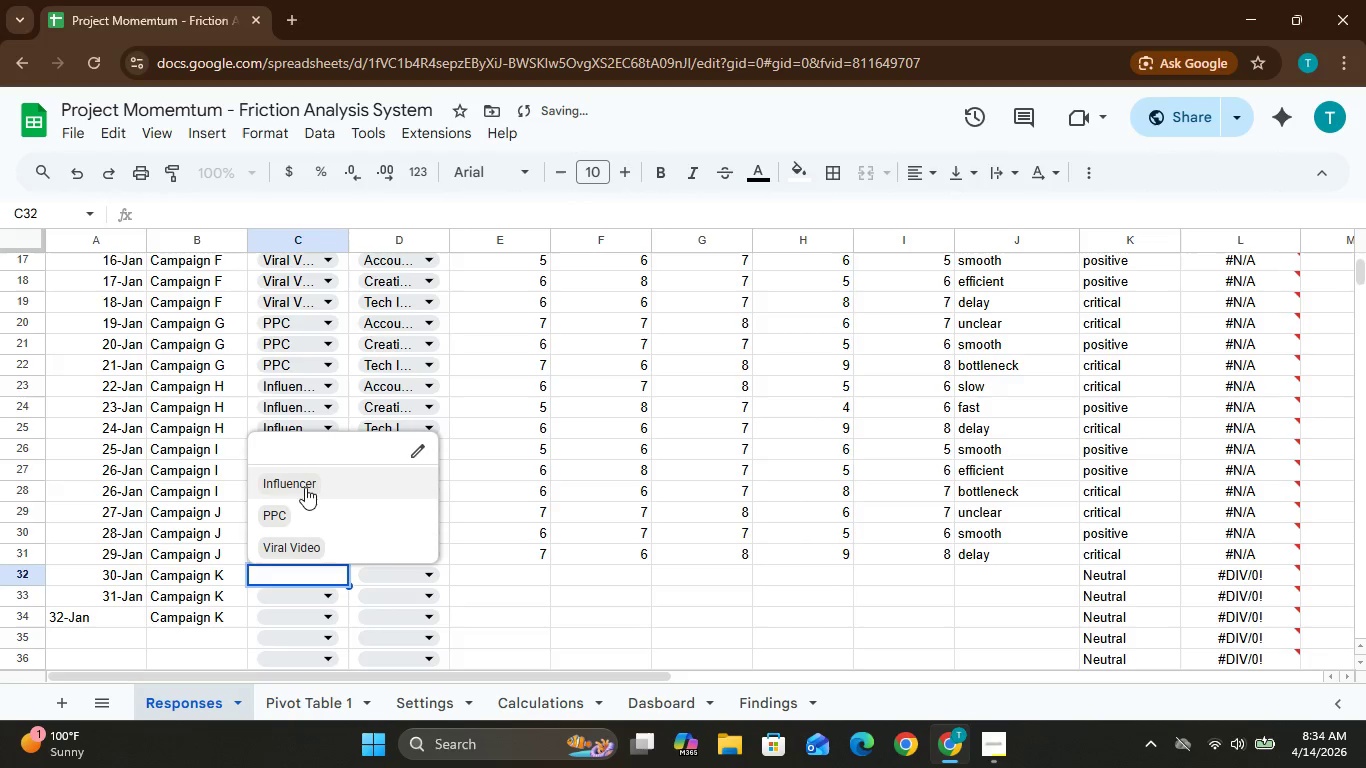 
left_click([301, 479])
 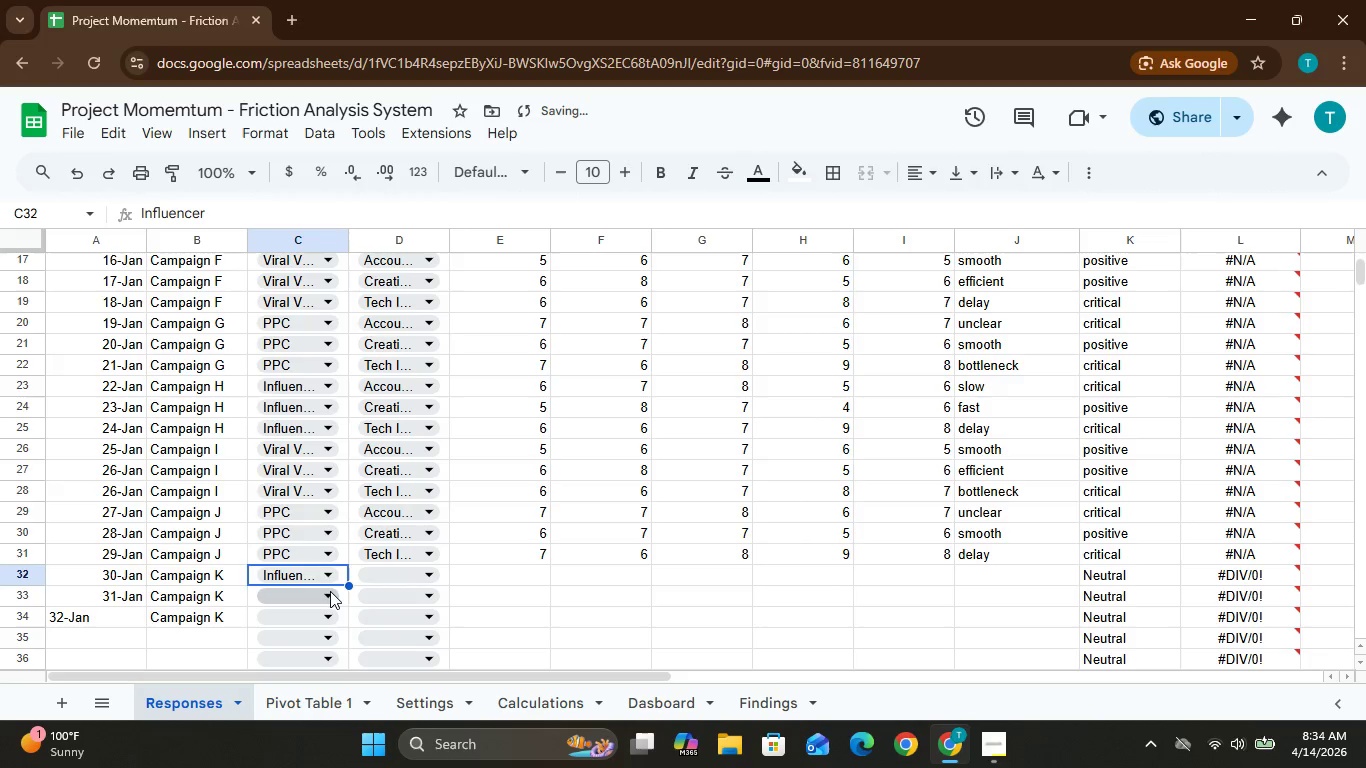 
left_click([329, 593])
 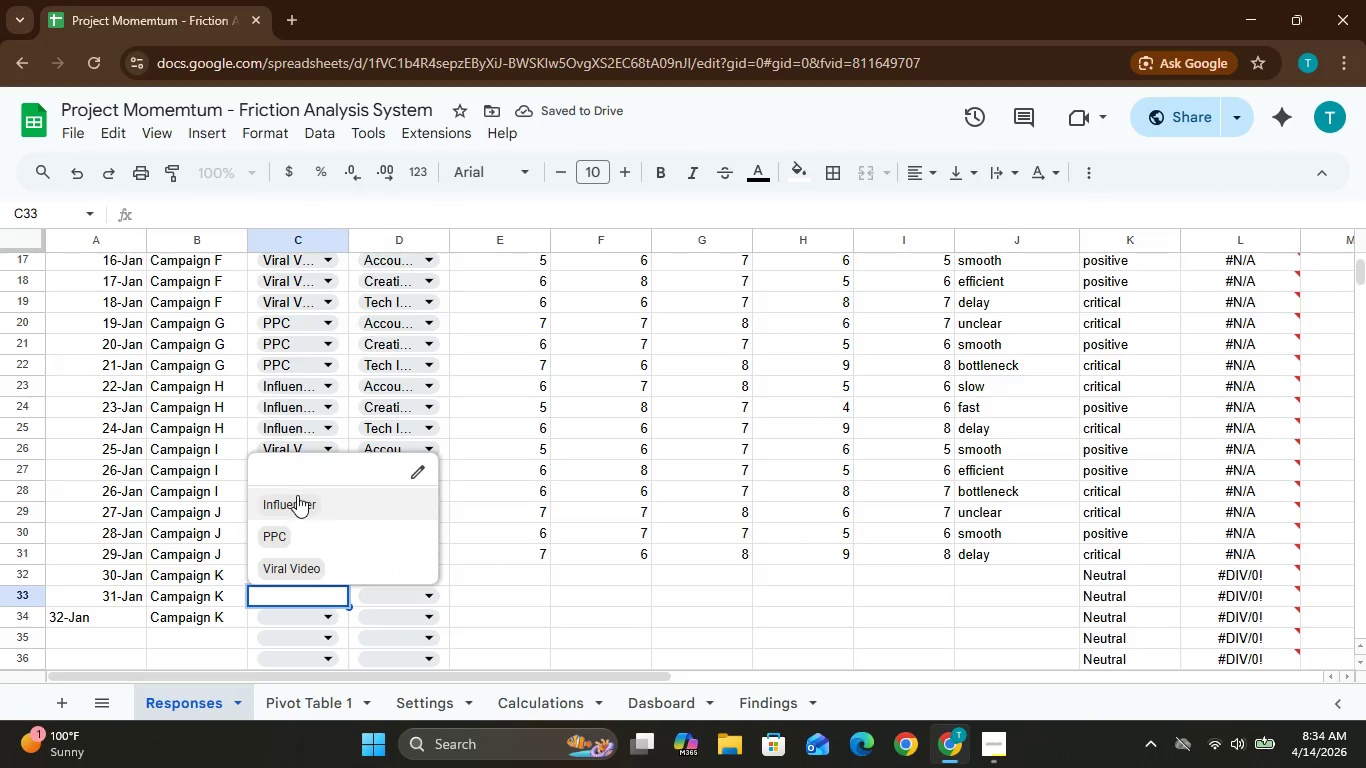 
left_click([294, 496])
 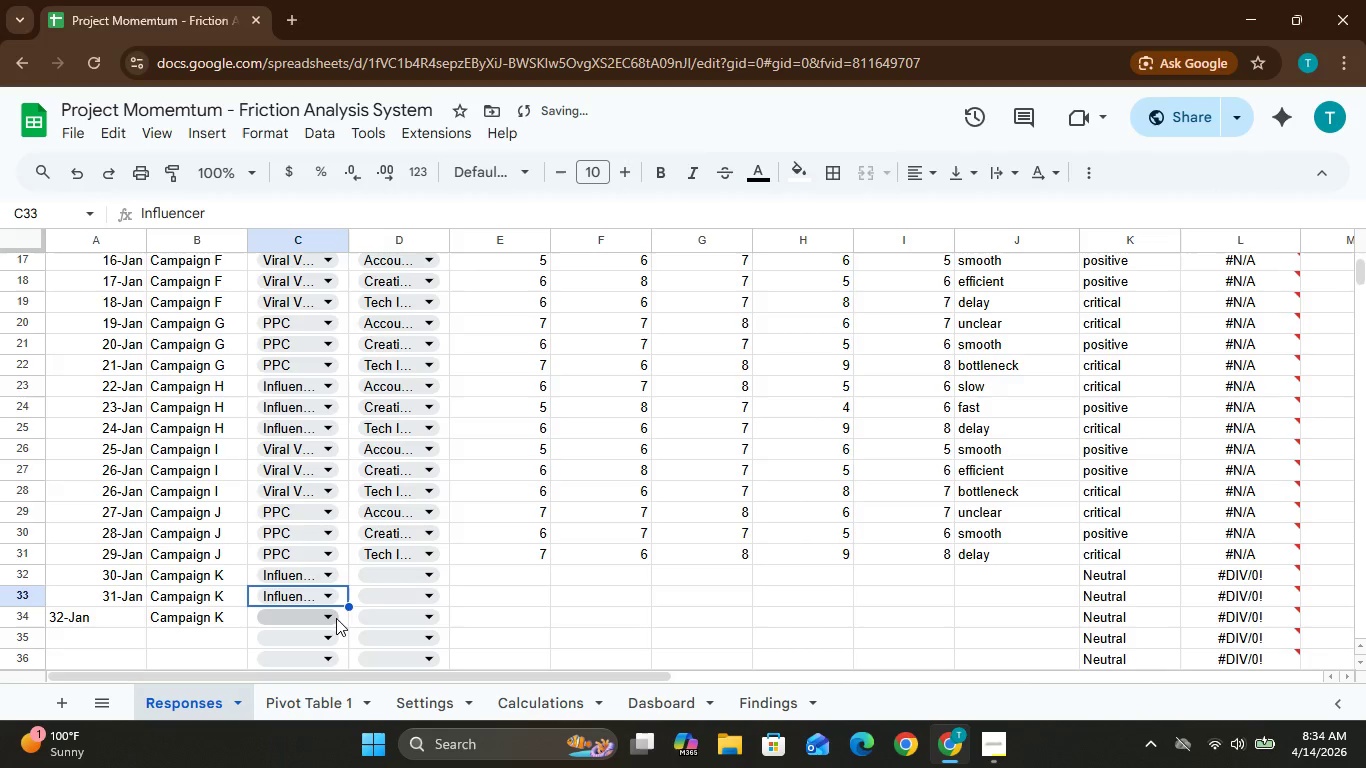 
left_click([336, 615])
 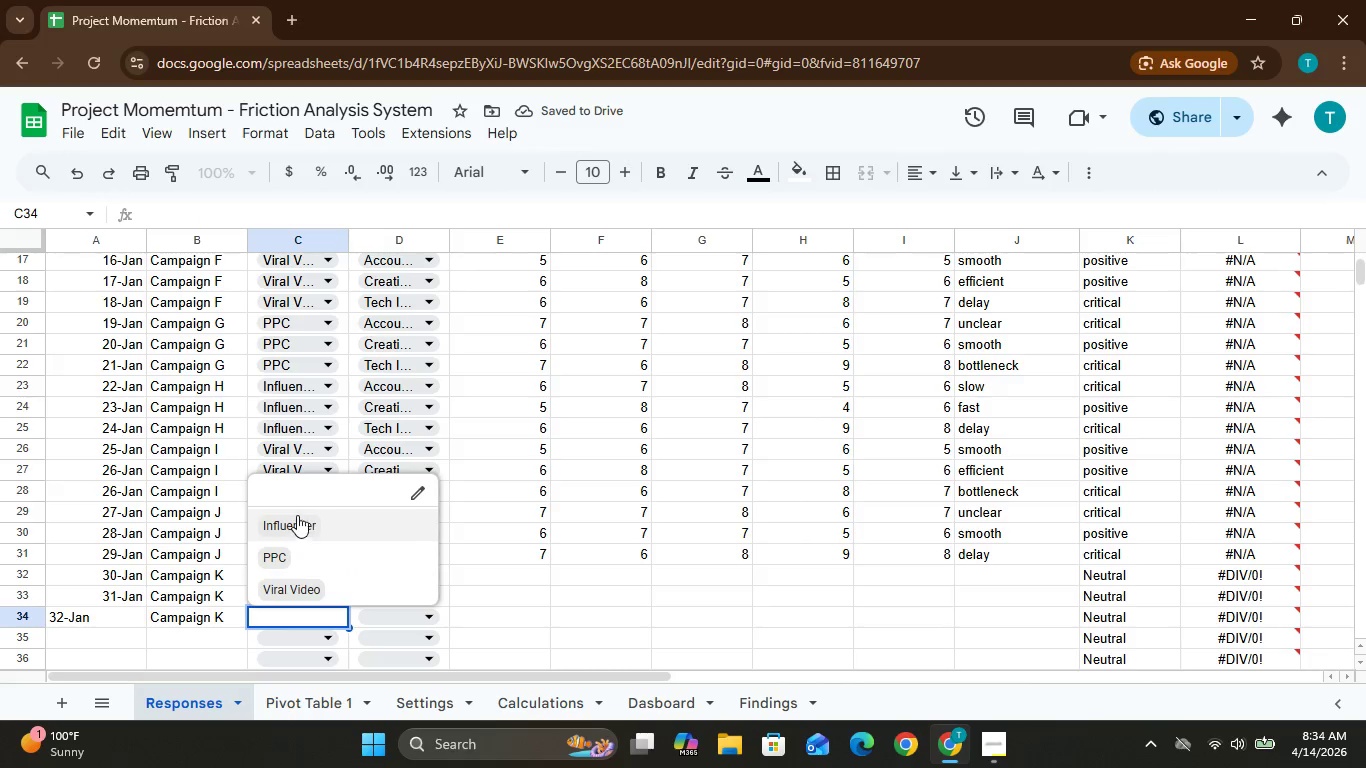 
left_click([291, 509])
 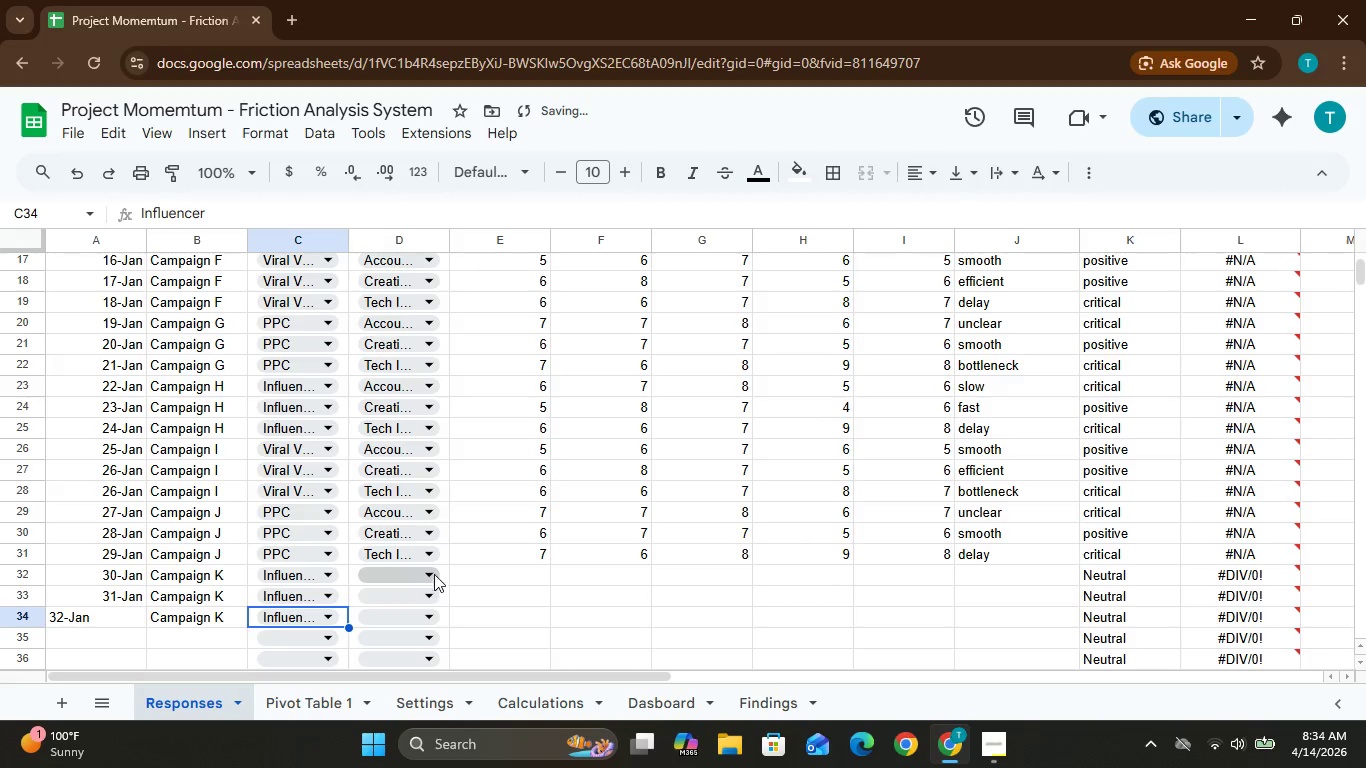 
left_click([433, 576])
 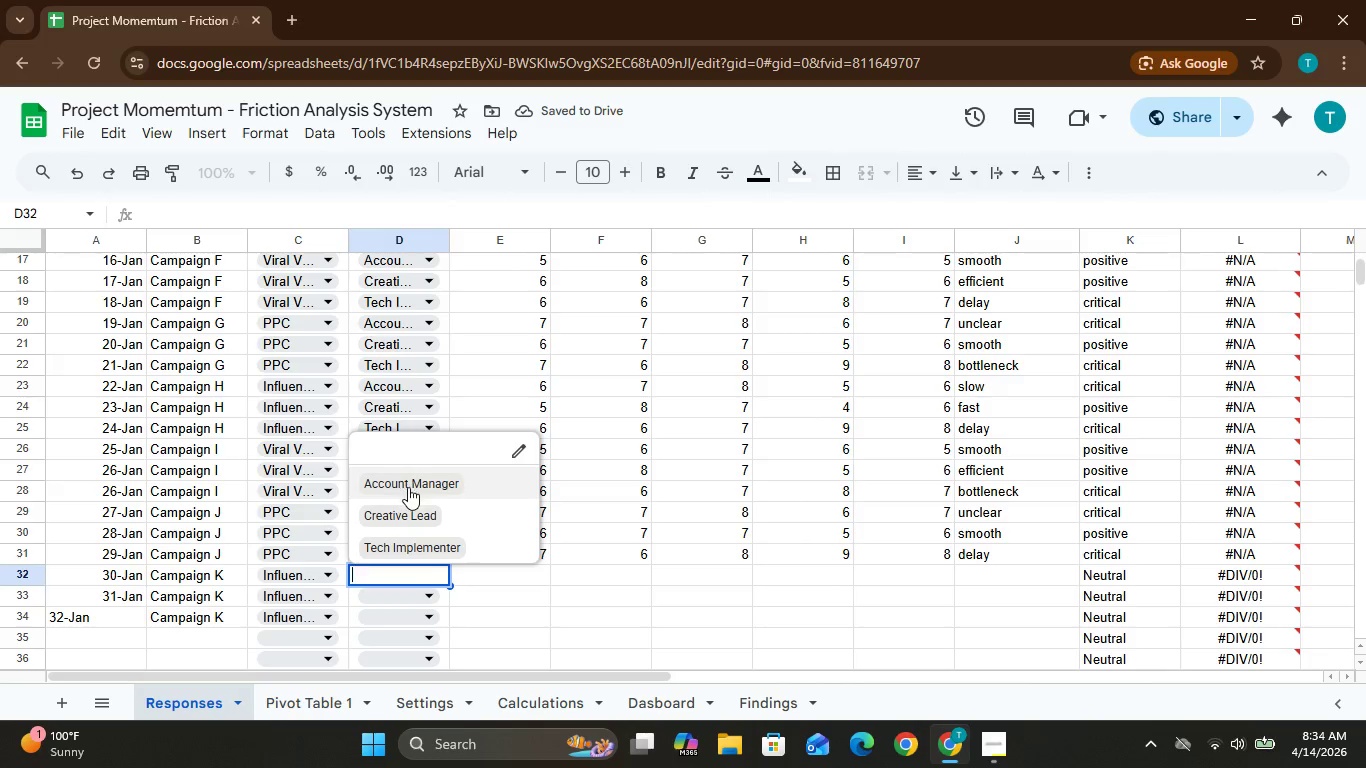 
left_click([408, 485])
 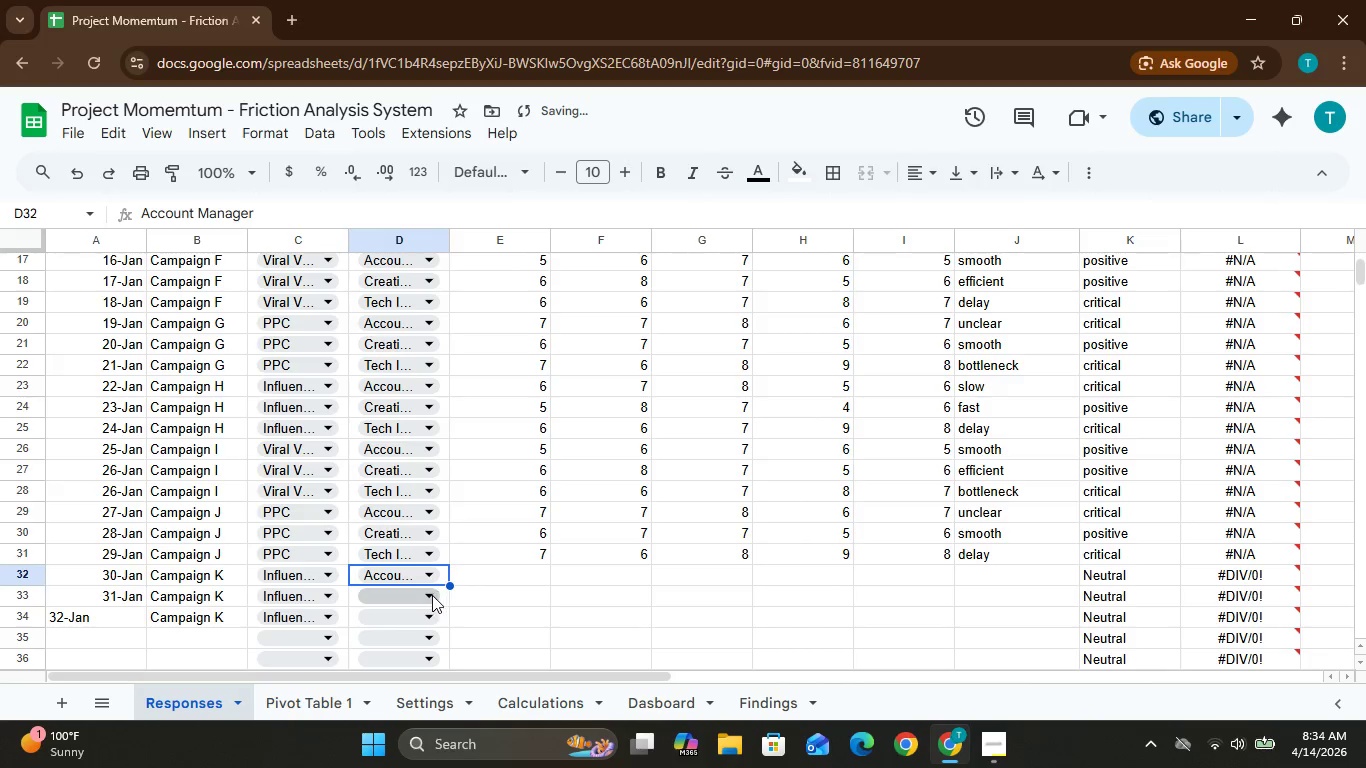 
left_click([431, 593])
 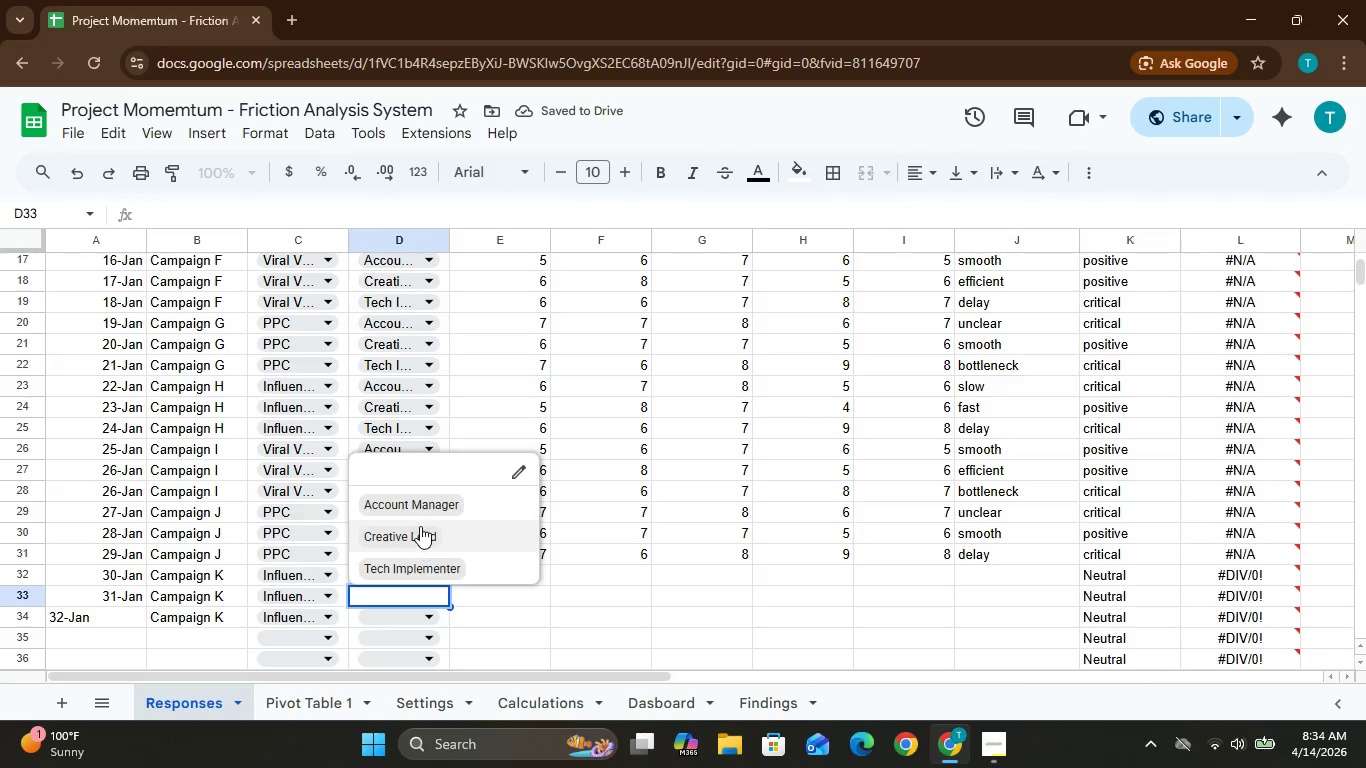 
left_click([419, 527])
 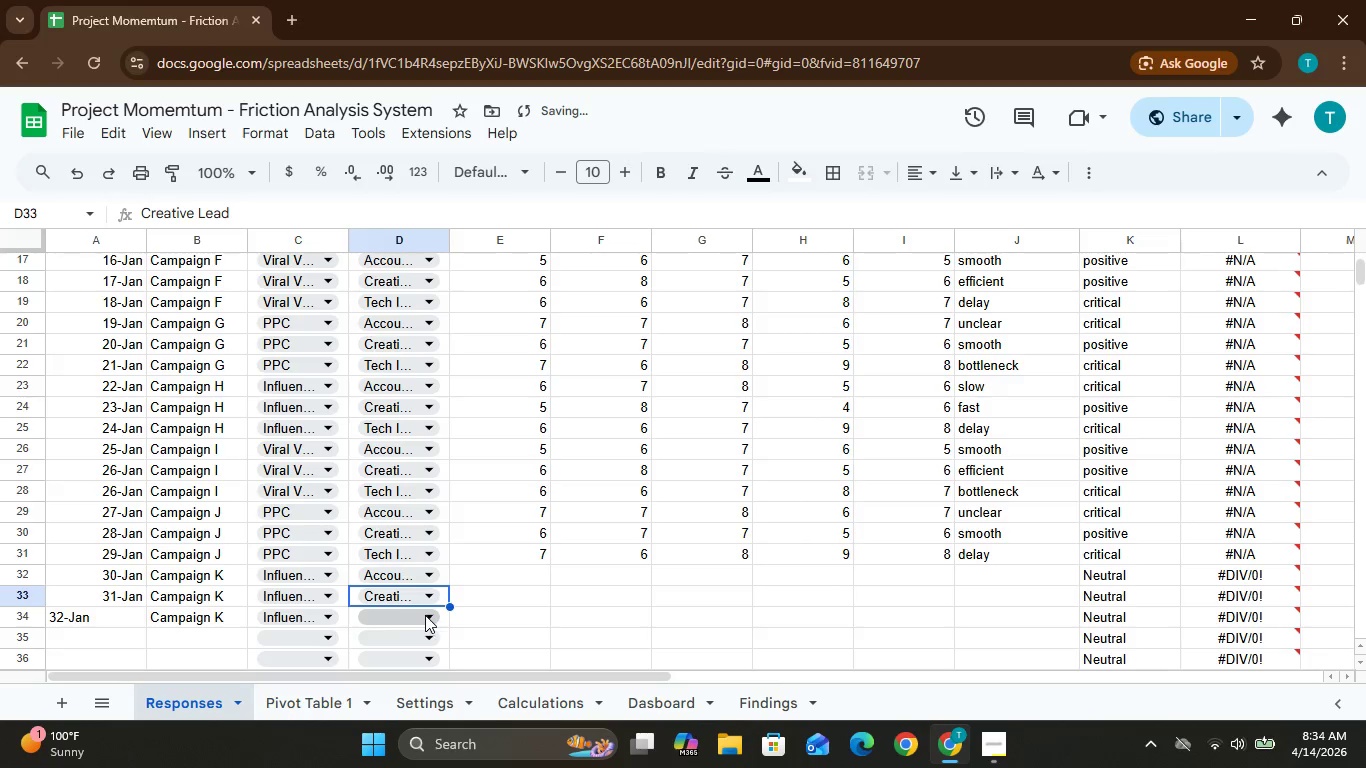 
left_click([428, 613])
 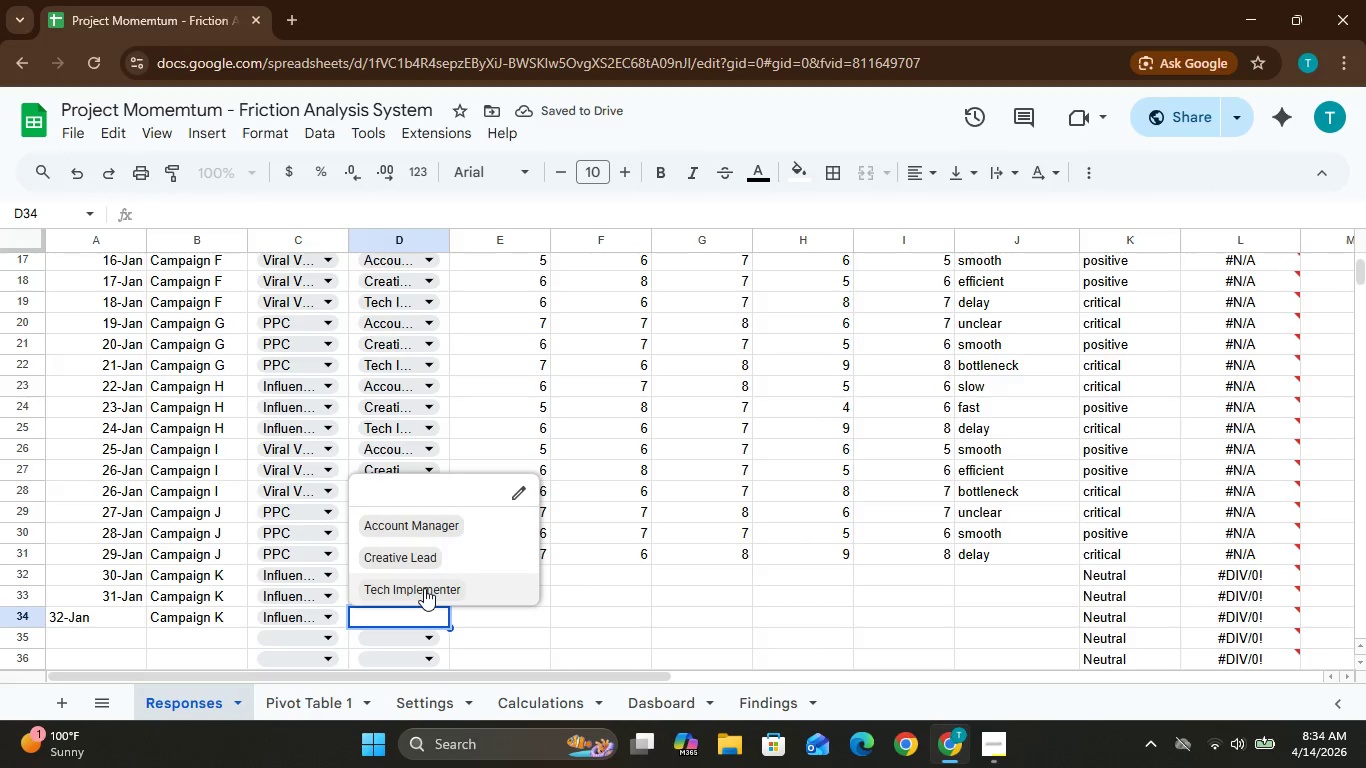 
left_click([422, 588])
 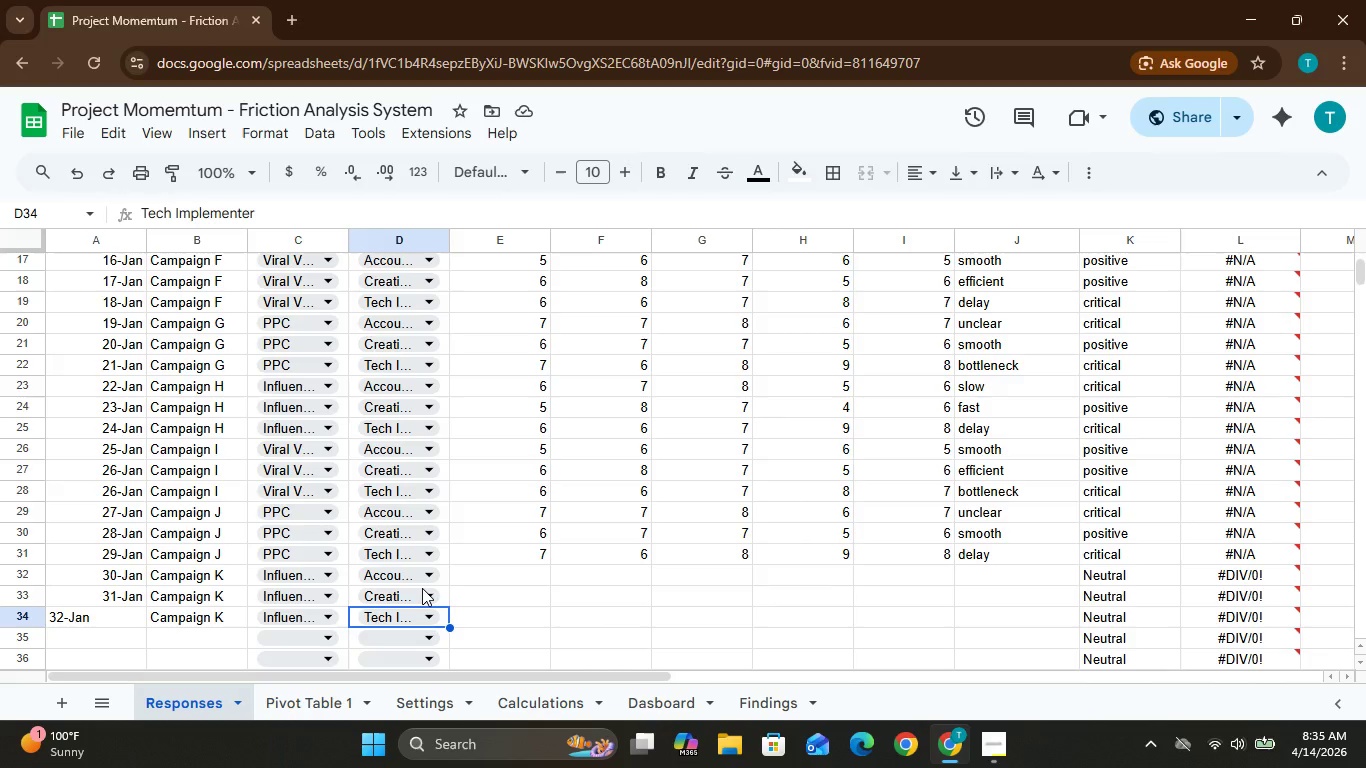 
wait(19.45)
 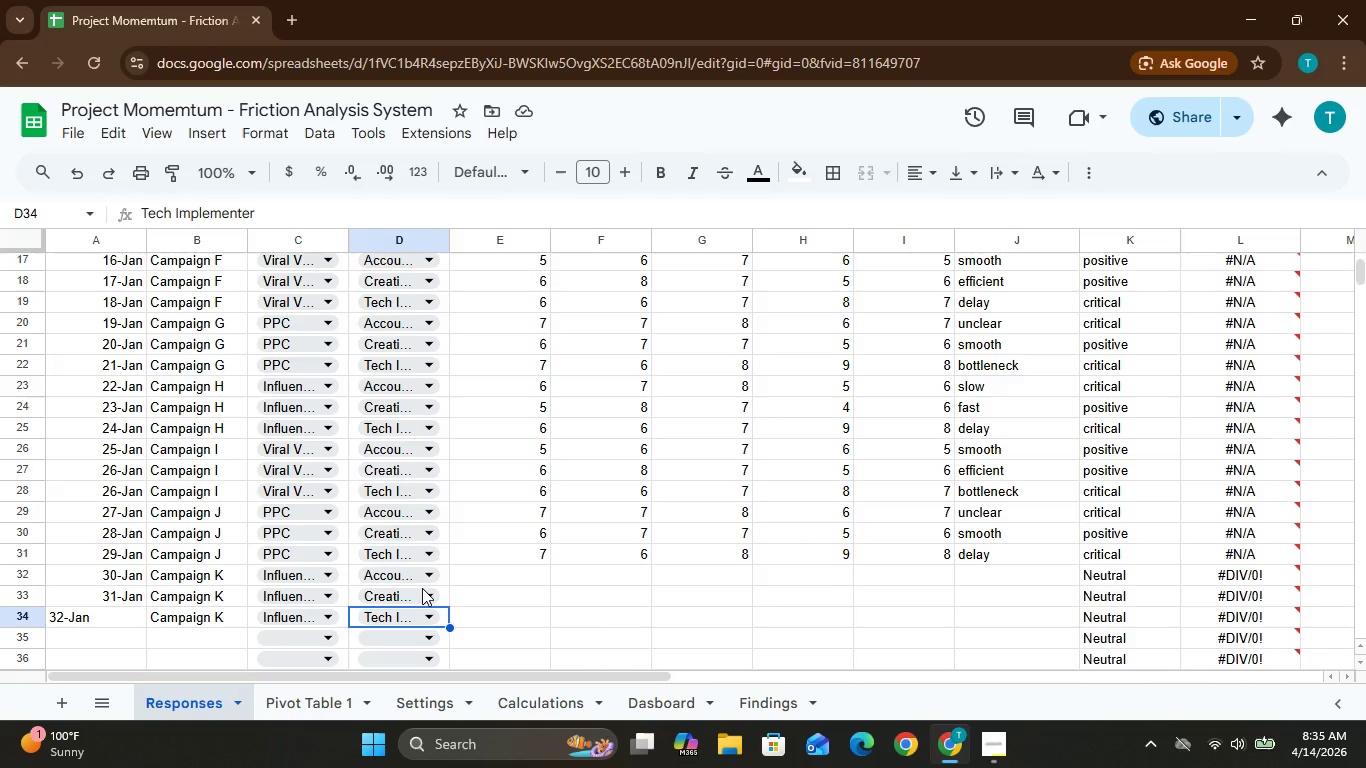 
left_click([498, 574])
 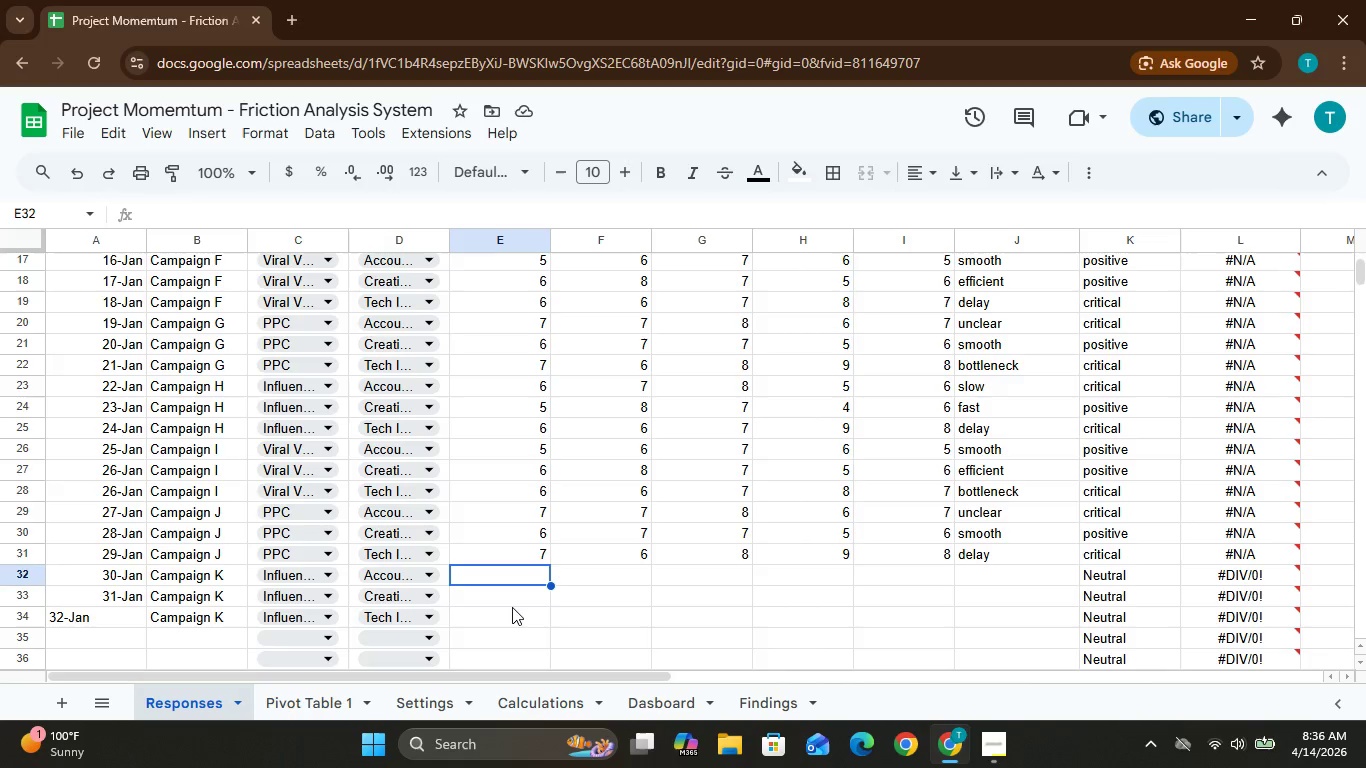 
wait(51.39)
 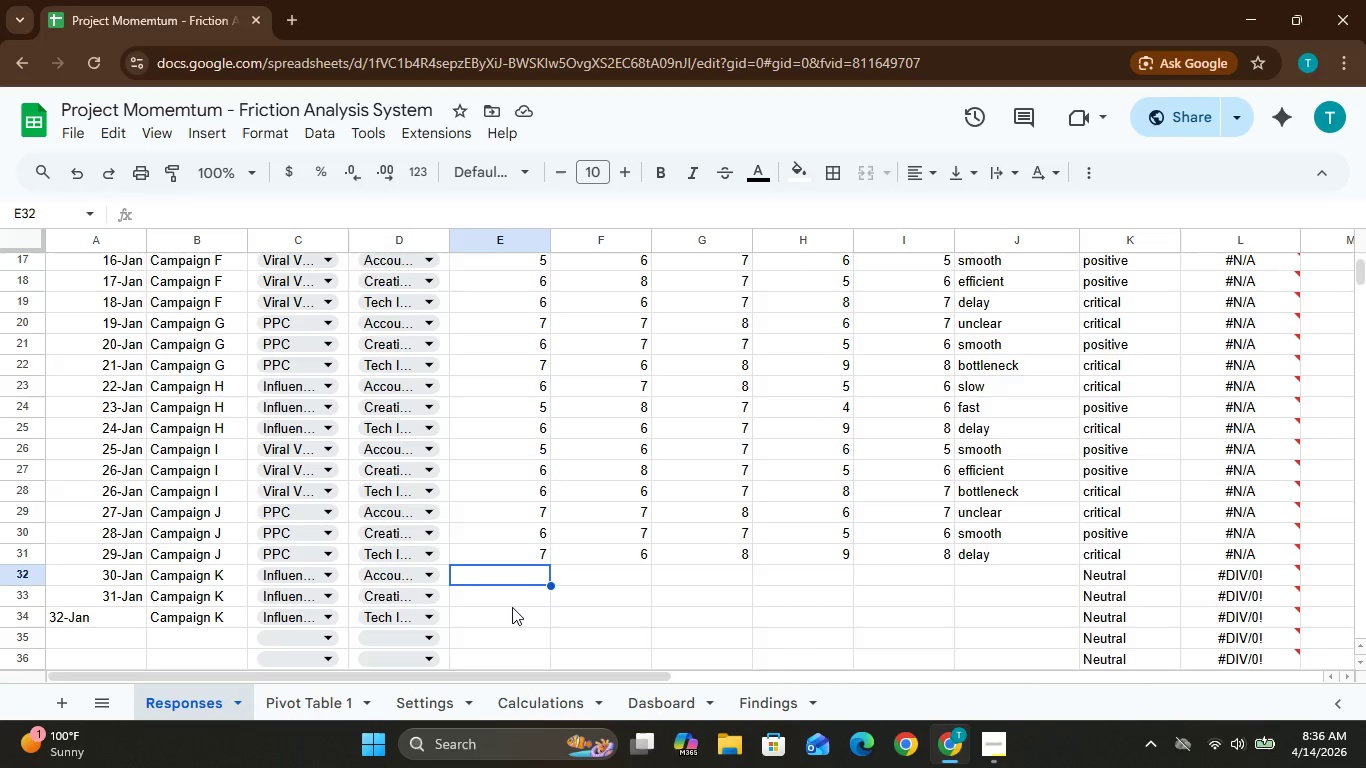 
left_click([132, 613])
 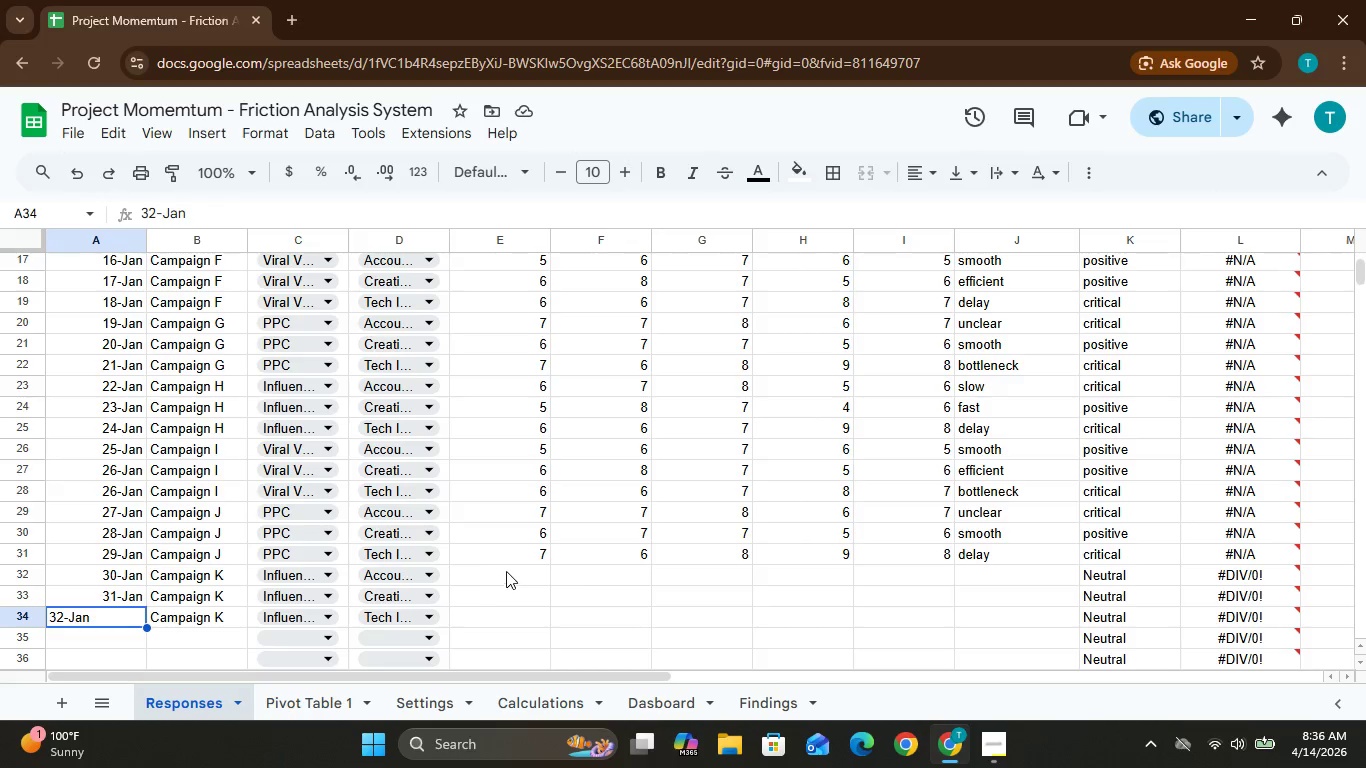 
left_click([520, 566])
 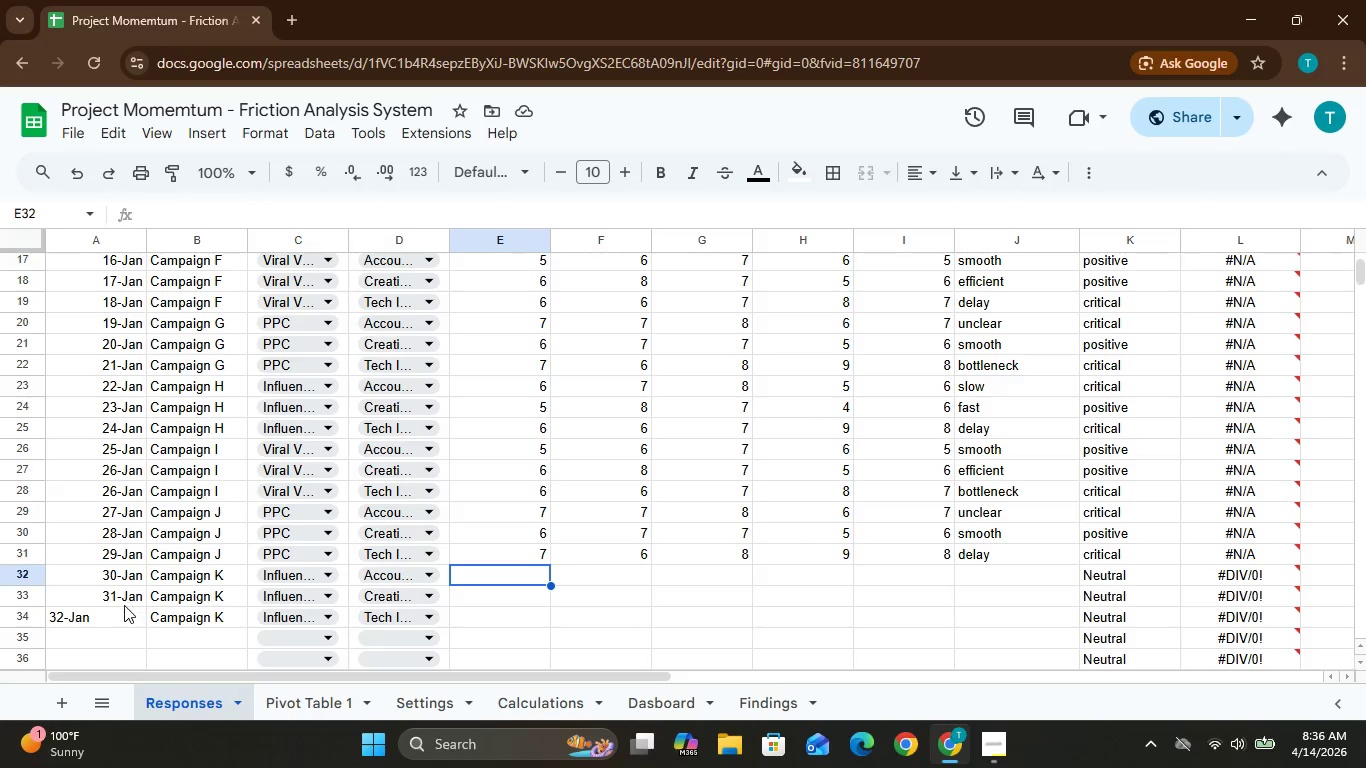 
left_click([118, 615])
 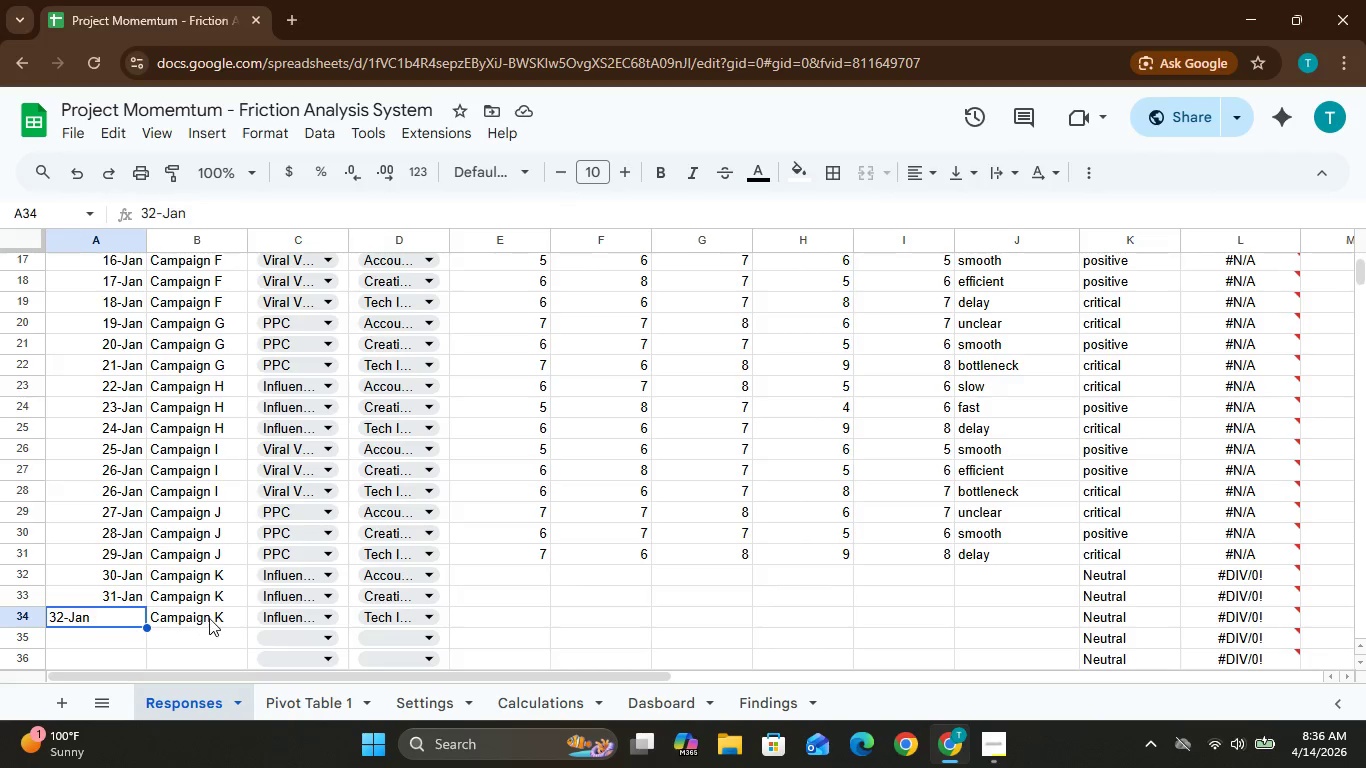 
left_click([212, 618])
 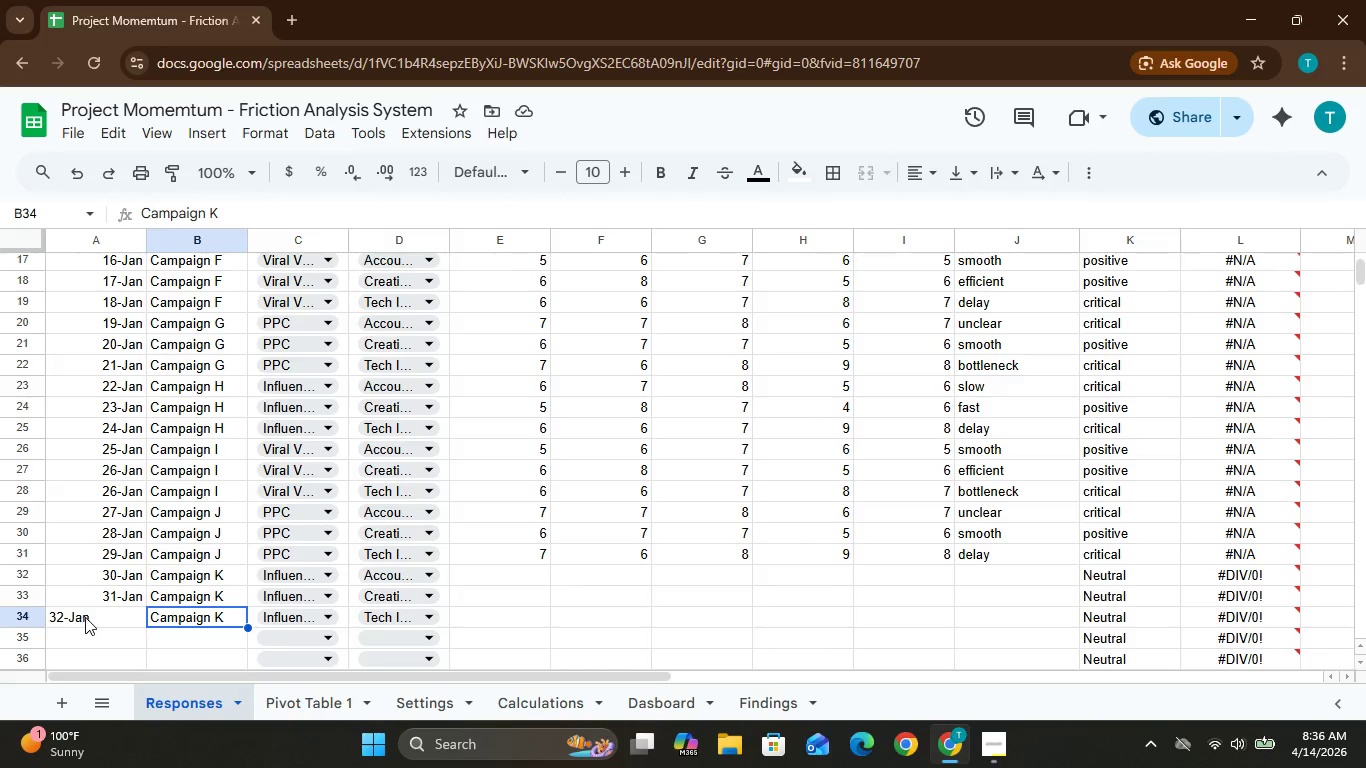 
left_click([88, 616])
 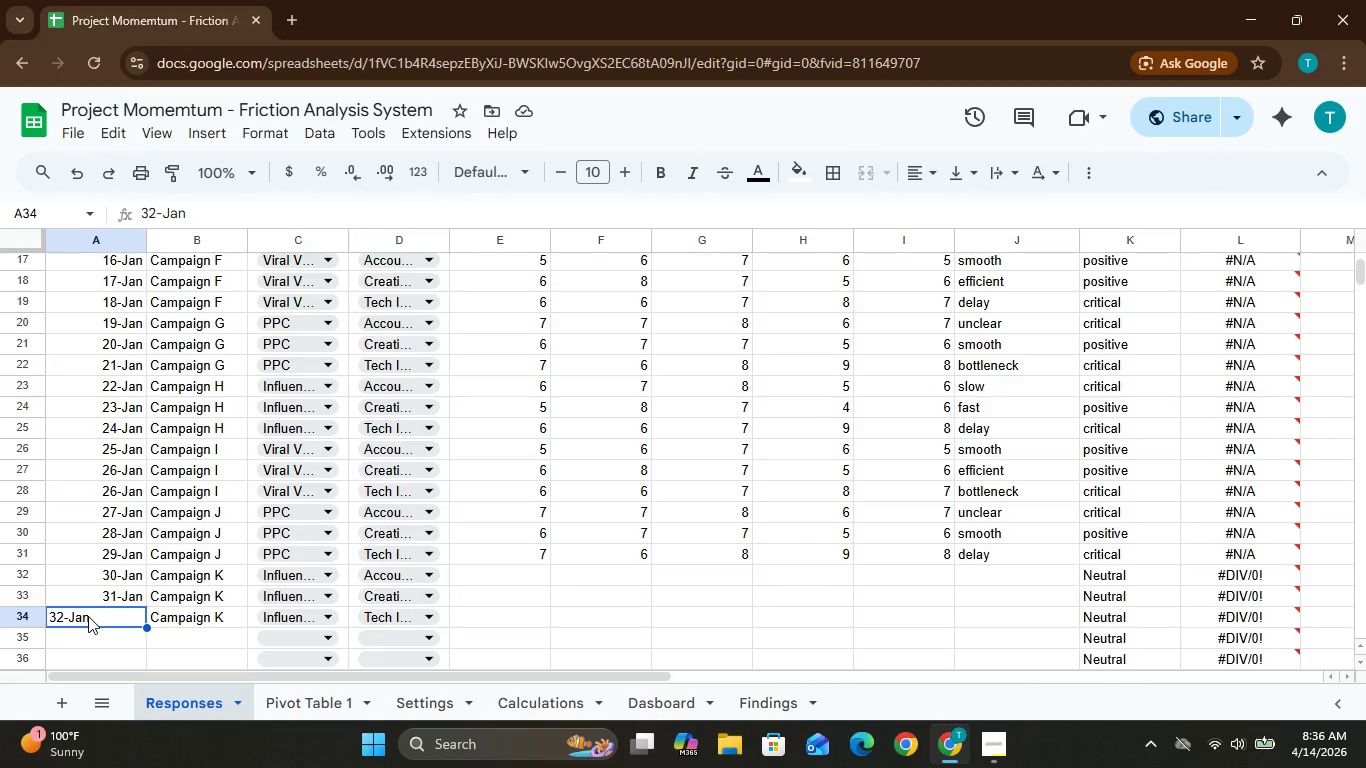 
key(Enter)
 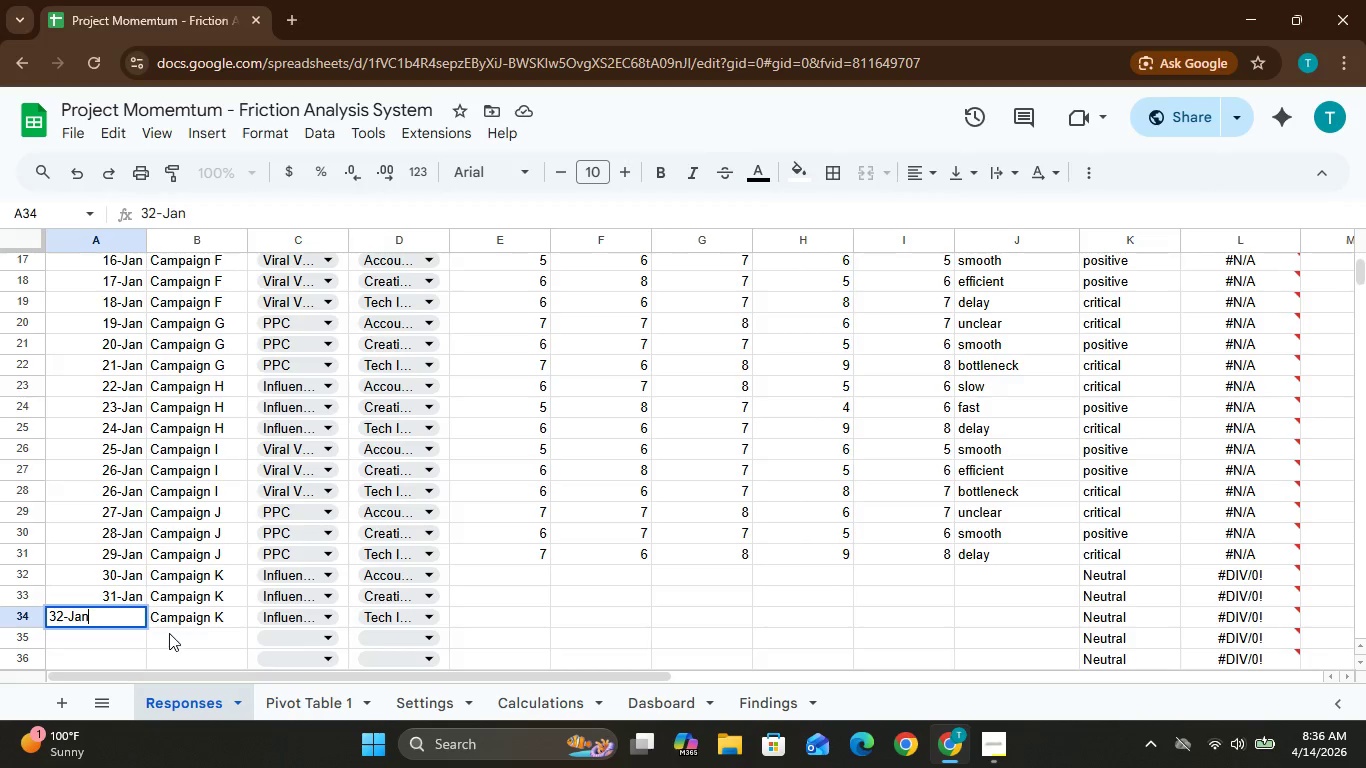 
left_click([184, 629])
 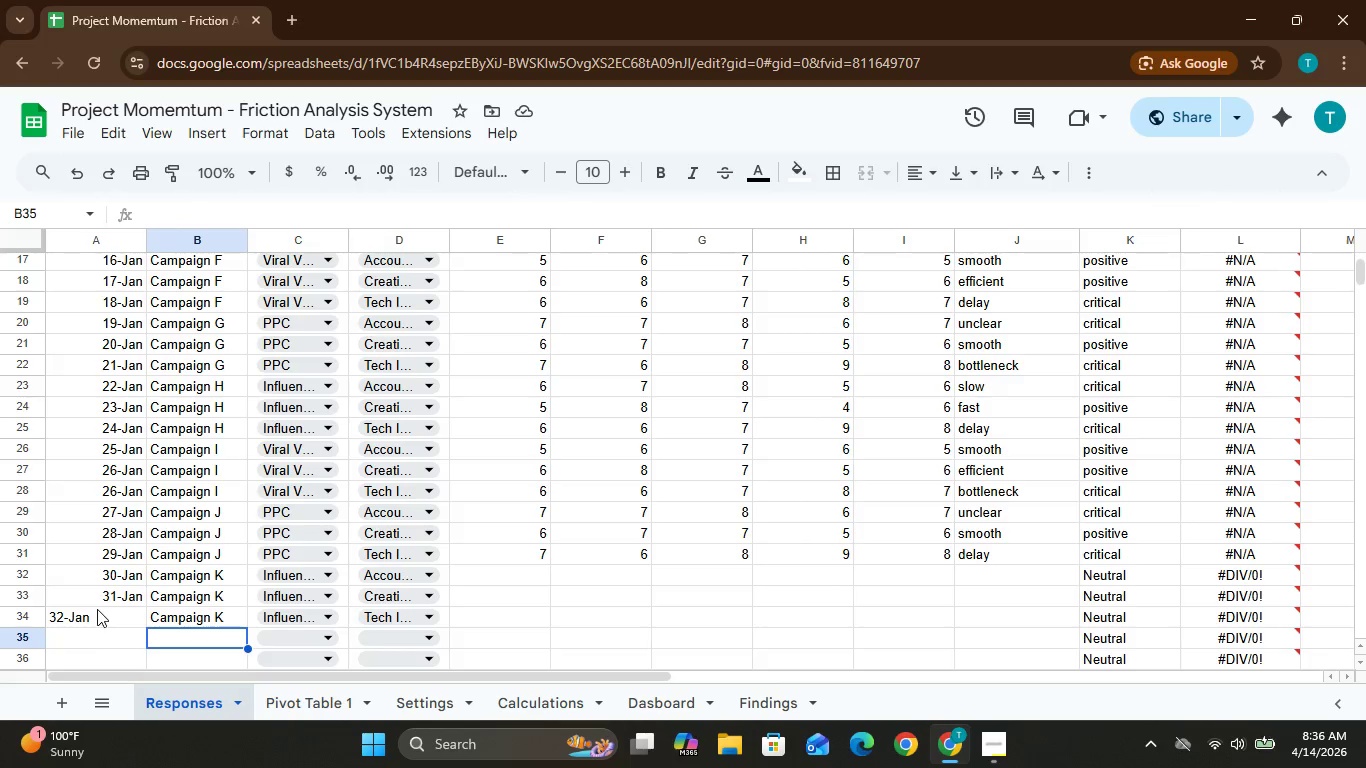 
left_click([92, 608])
 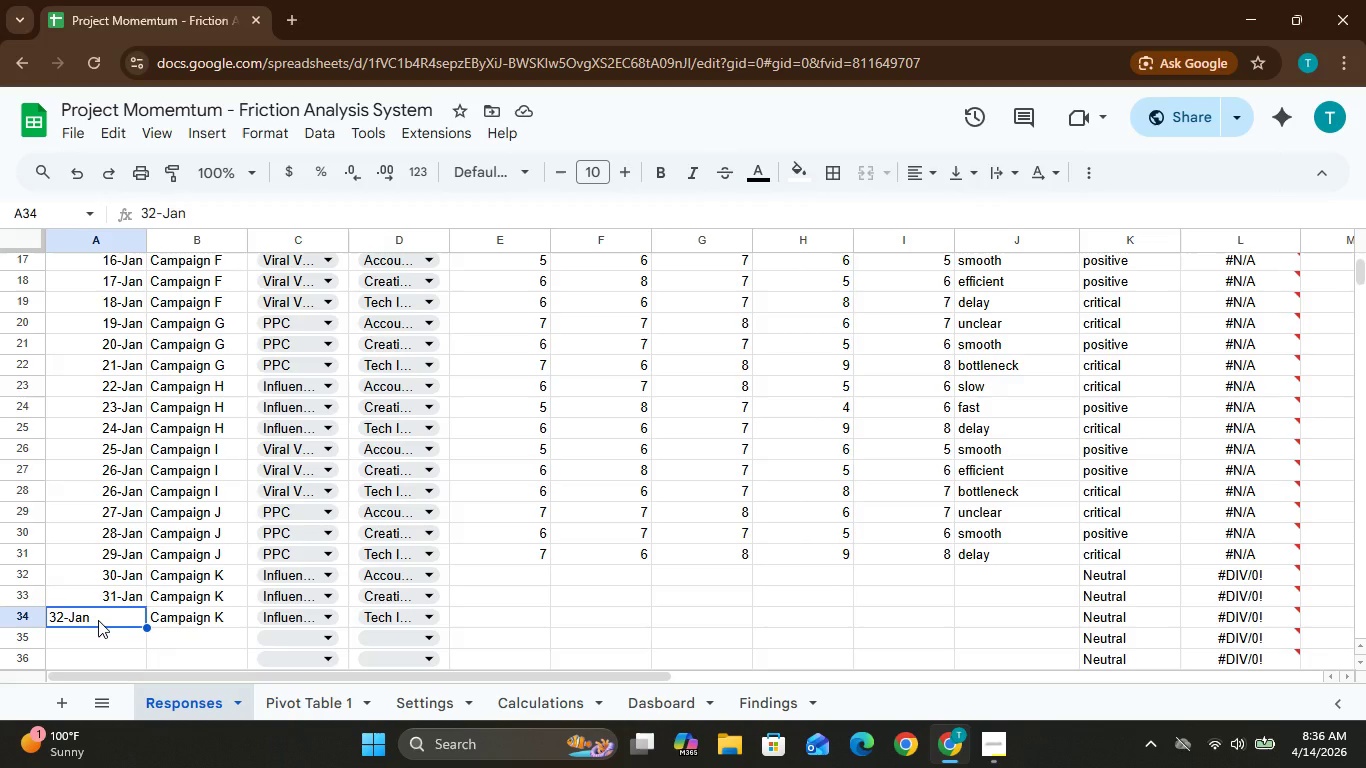 
type([Delete]32-Jan)
 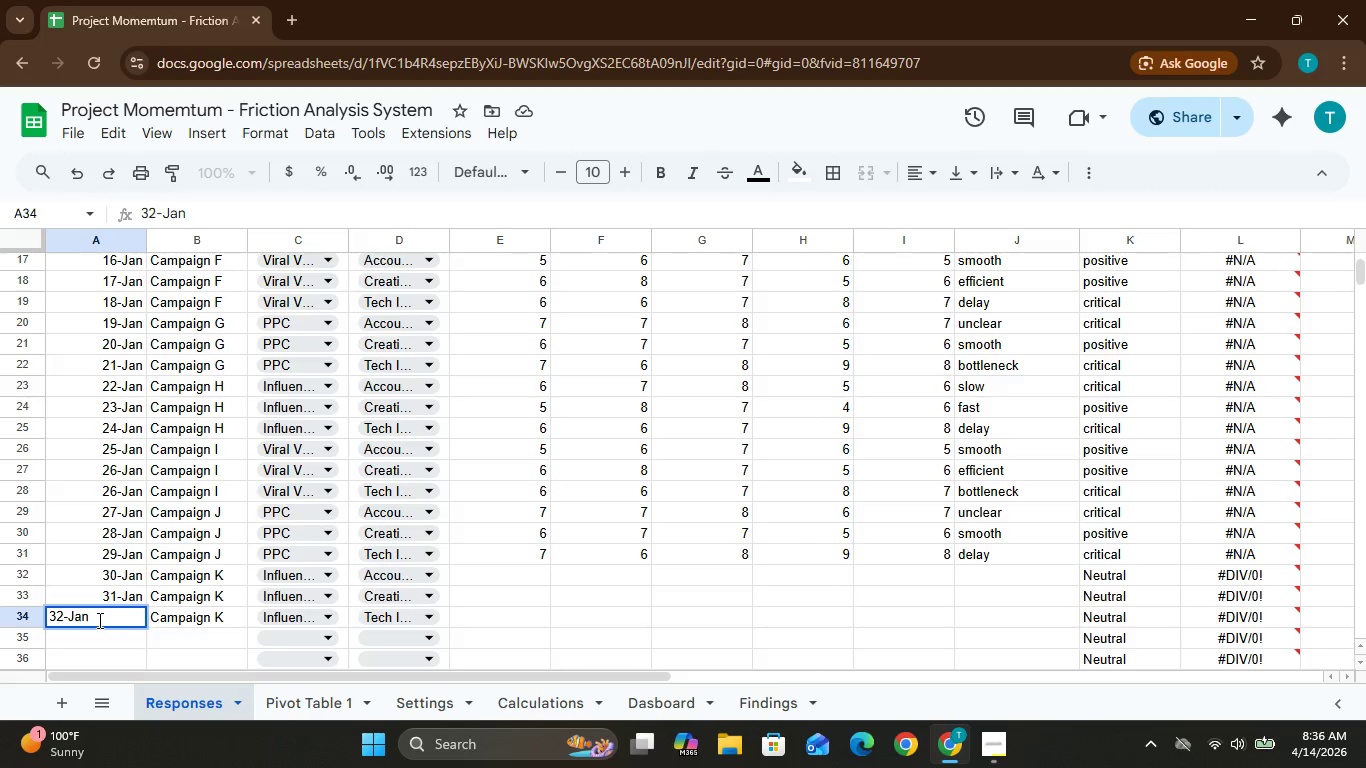 
left_click([181, 641])
 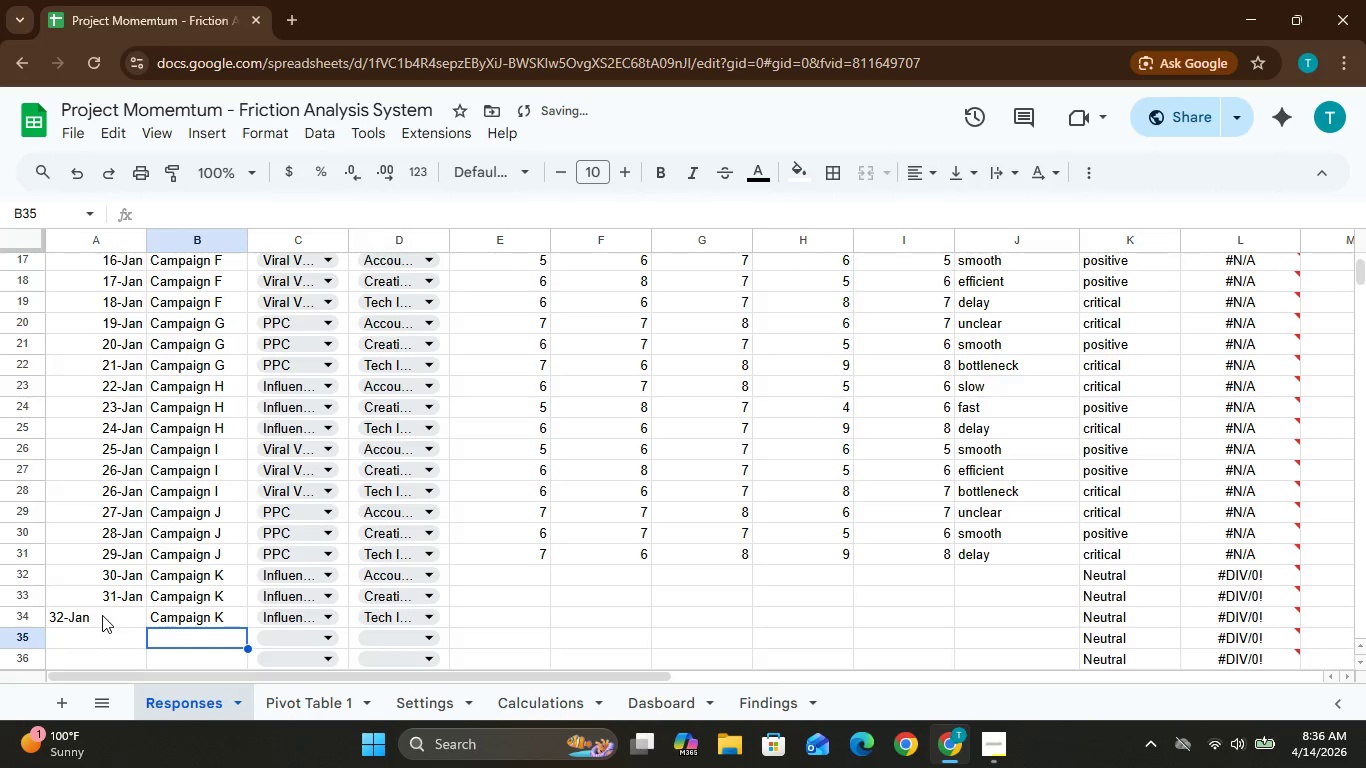 
left_click([101, 611])
 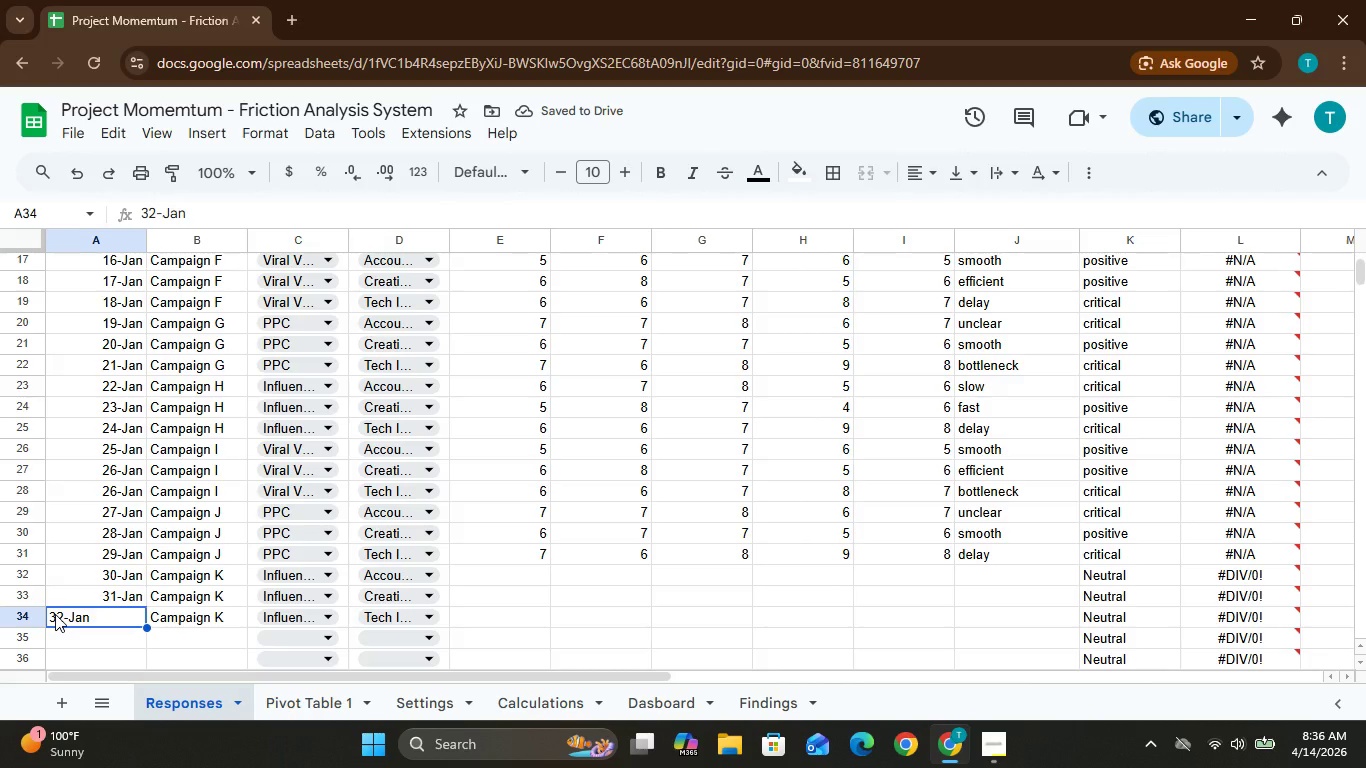 
left_click([55, 614])
 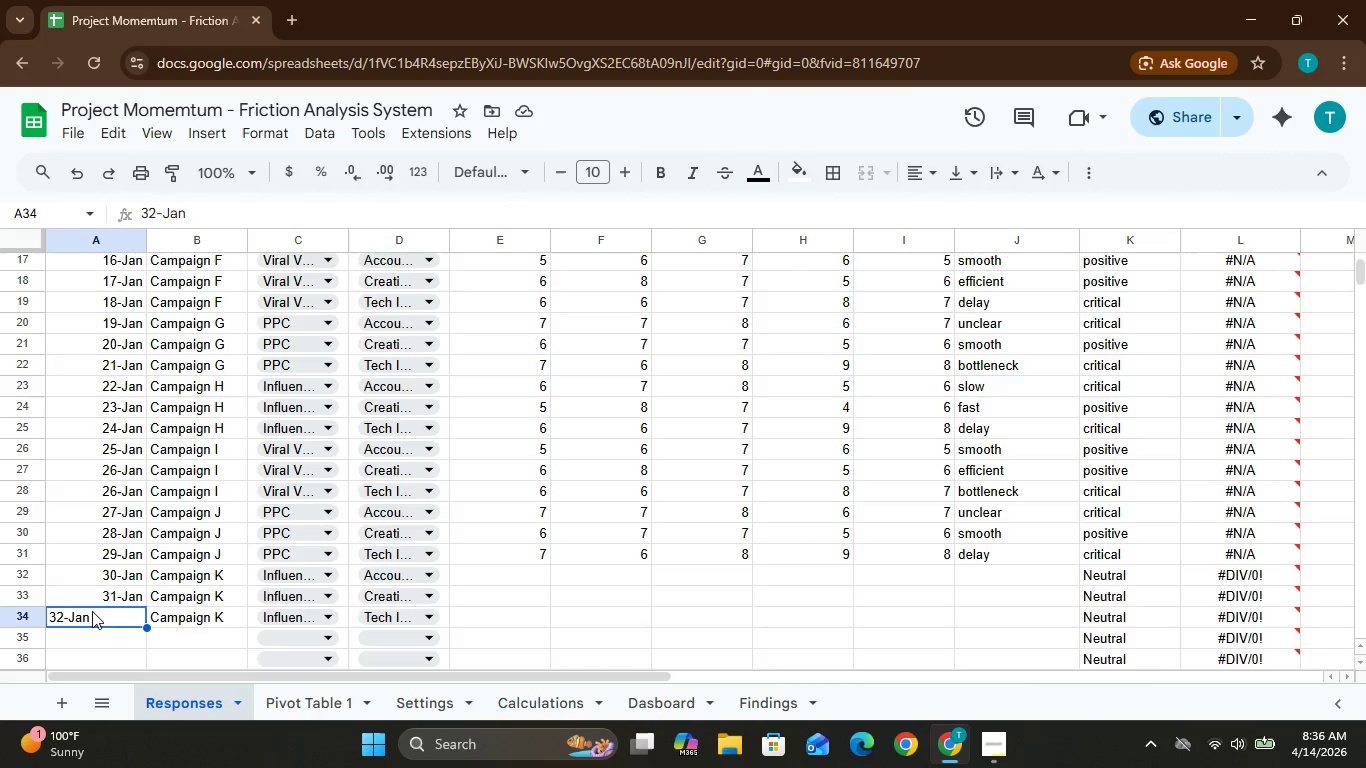 
left_click([100, 613])
 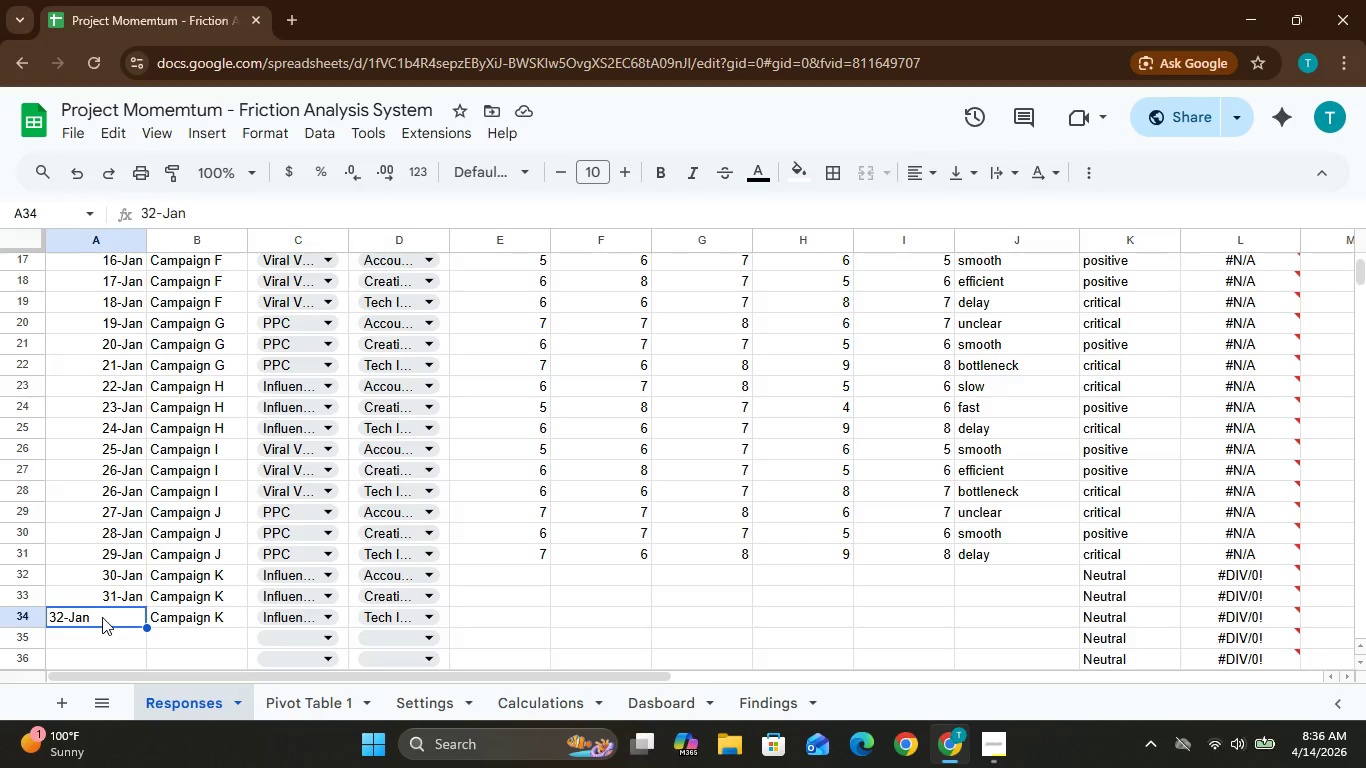 
double_click([102, 617])
 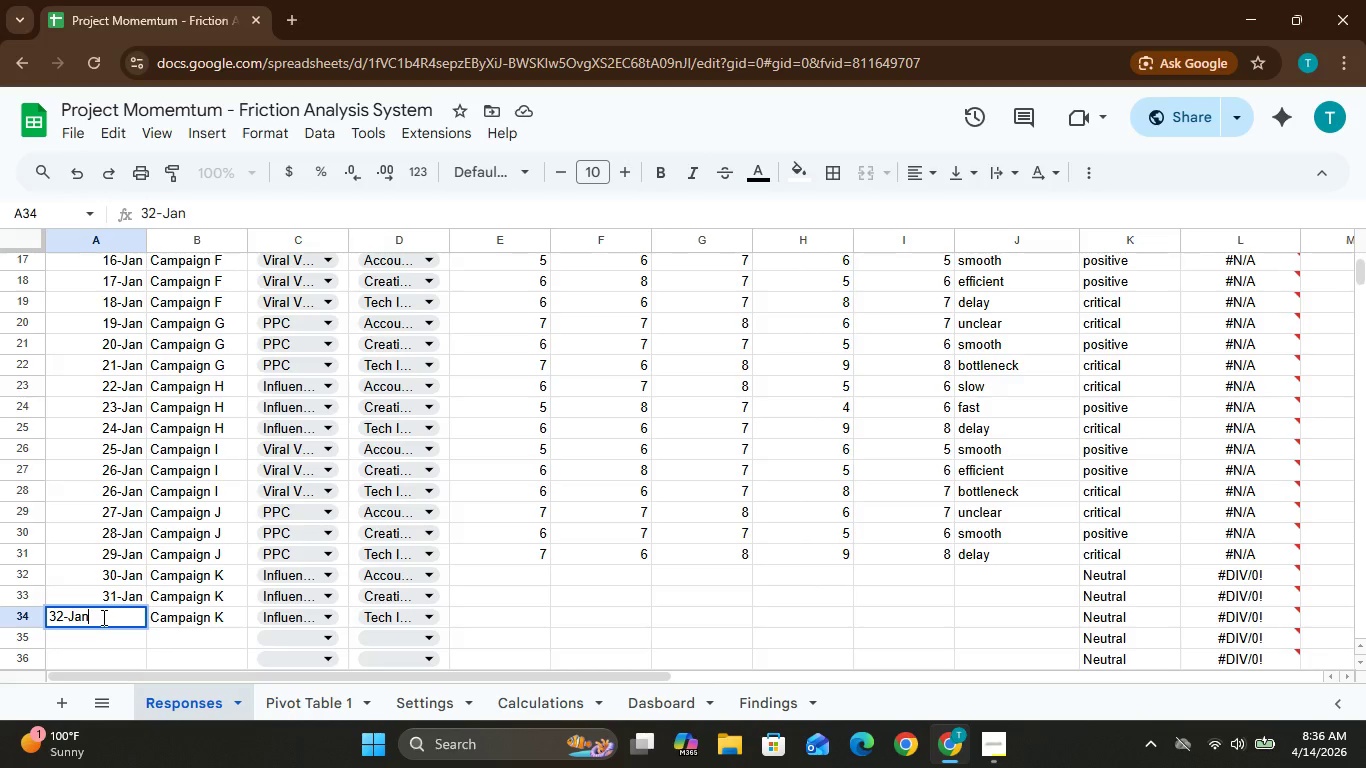 
hold_key(key=Delete, duration=0.47)
 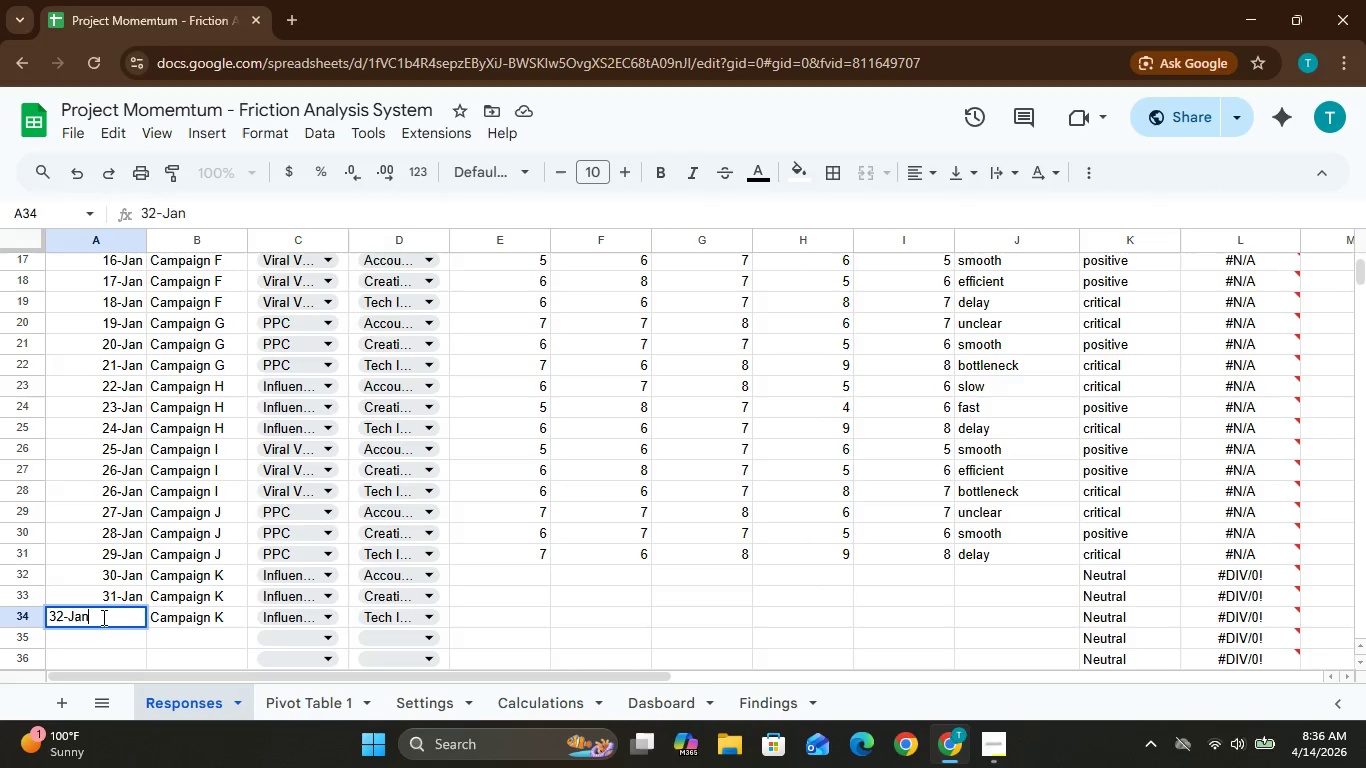 
key(Delete)
 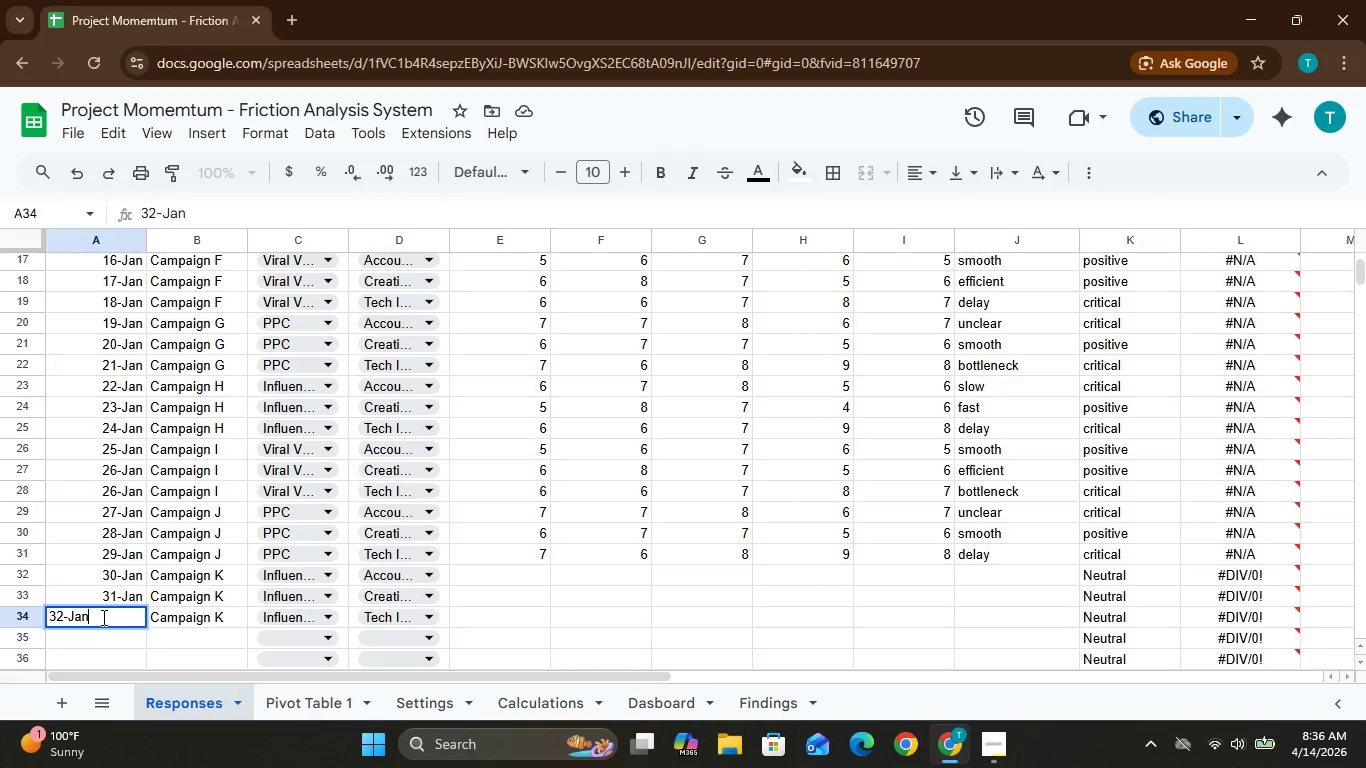 
key(Delete)
 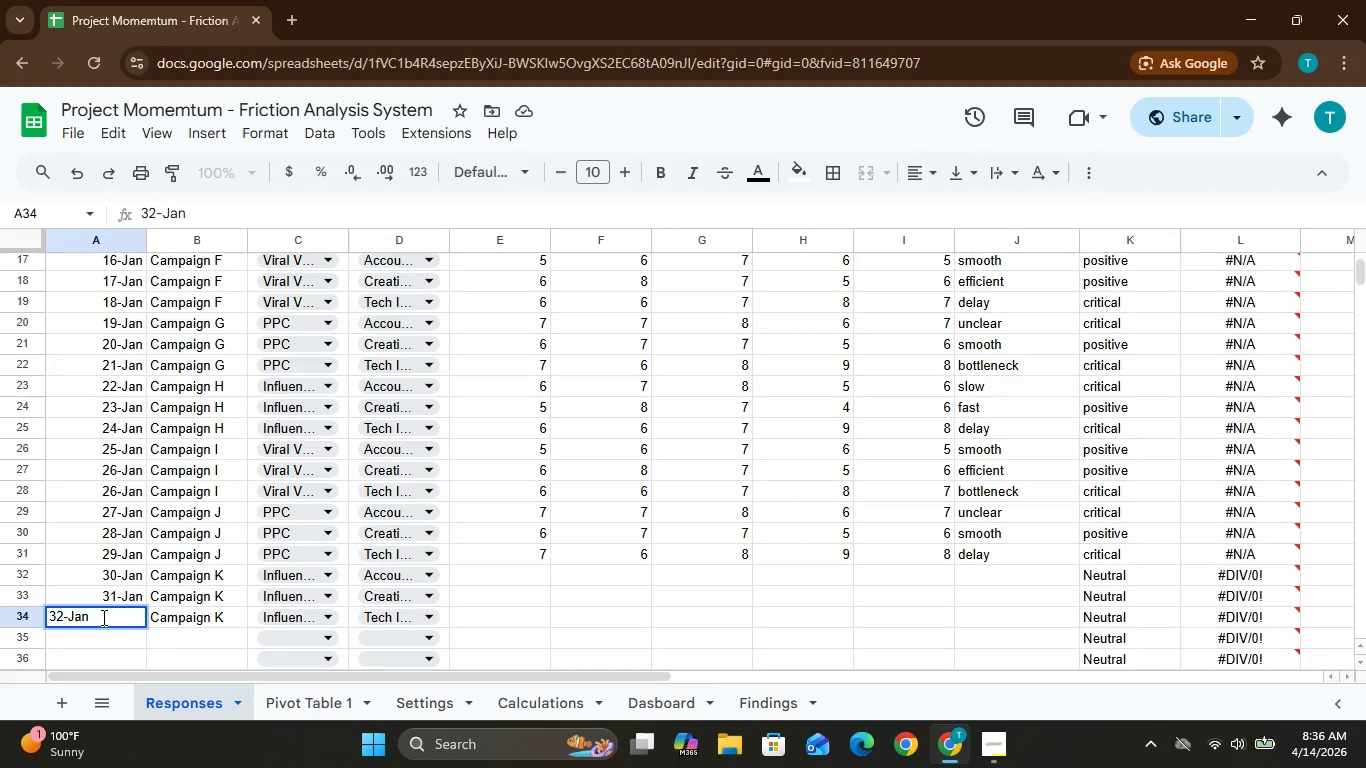 
key(Delete)
 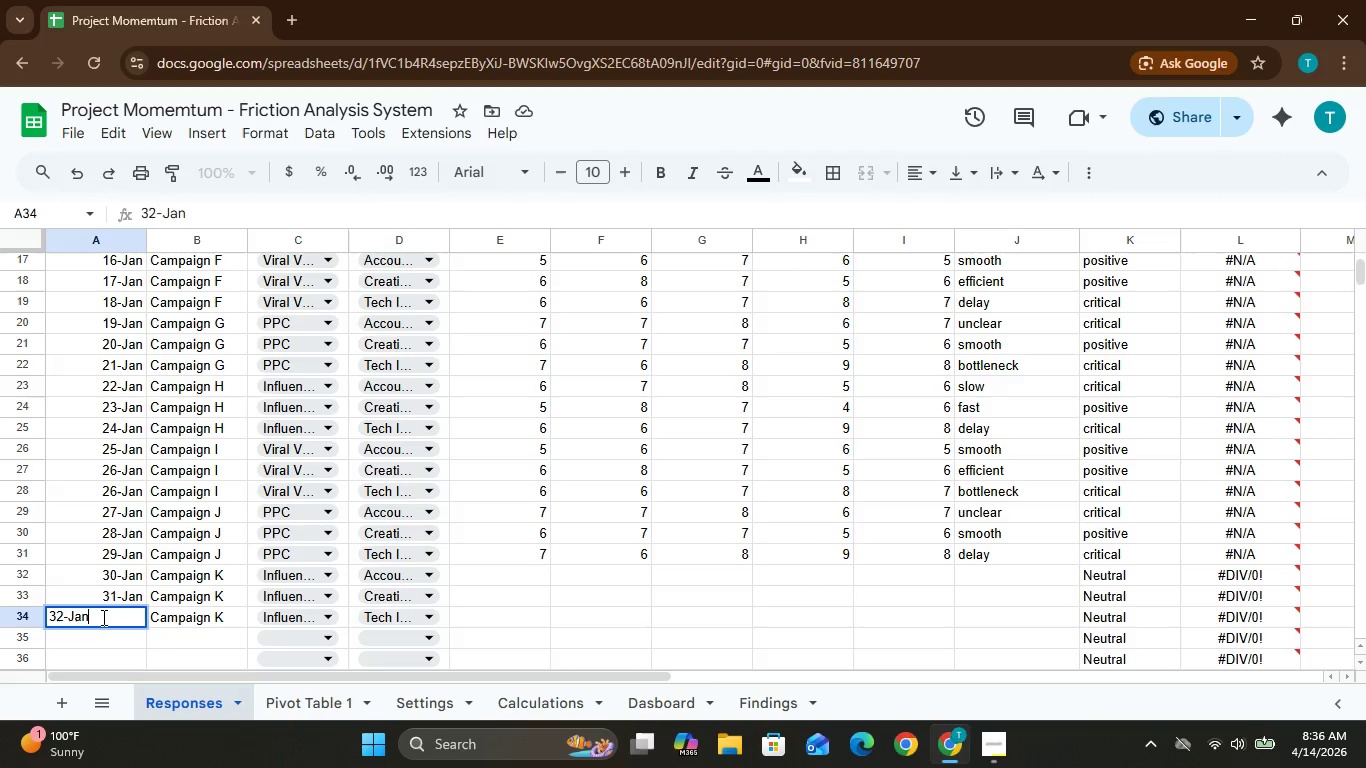 
hold_key(key=Backspace, duration=1.17)
 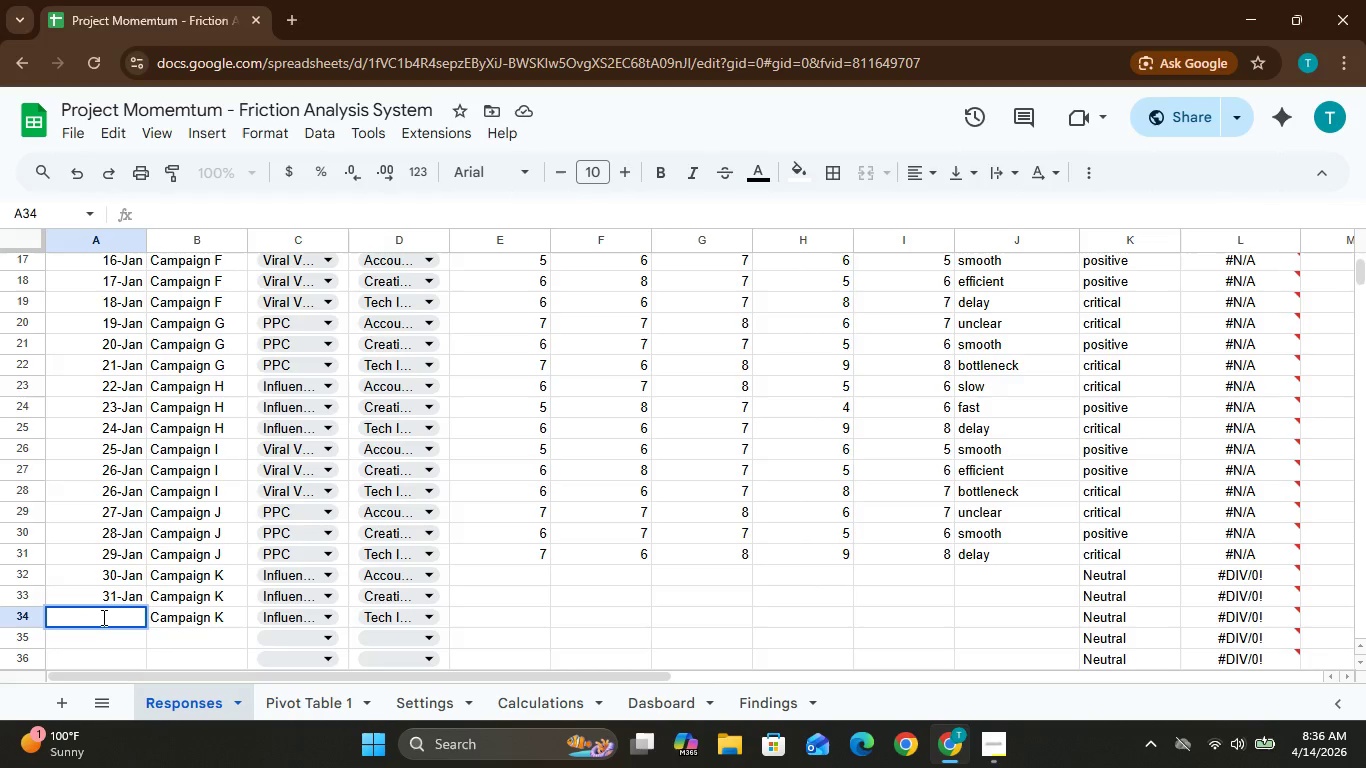 
key(Backspace)
 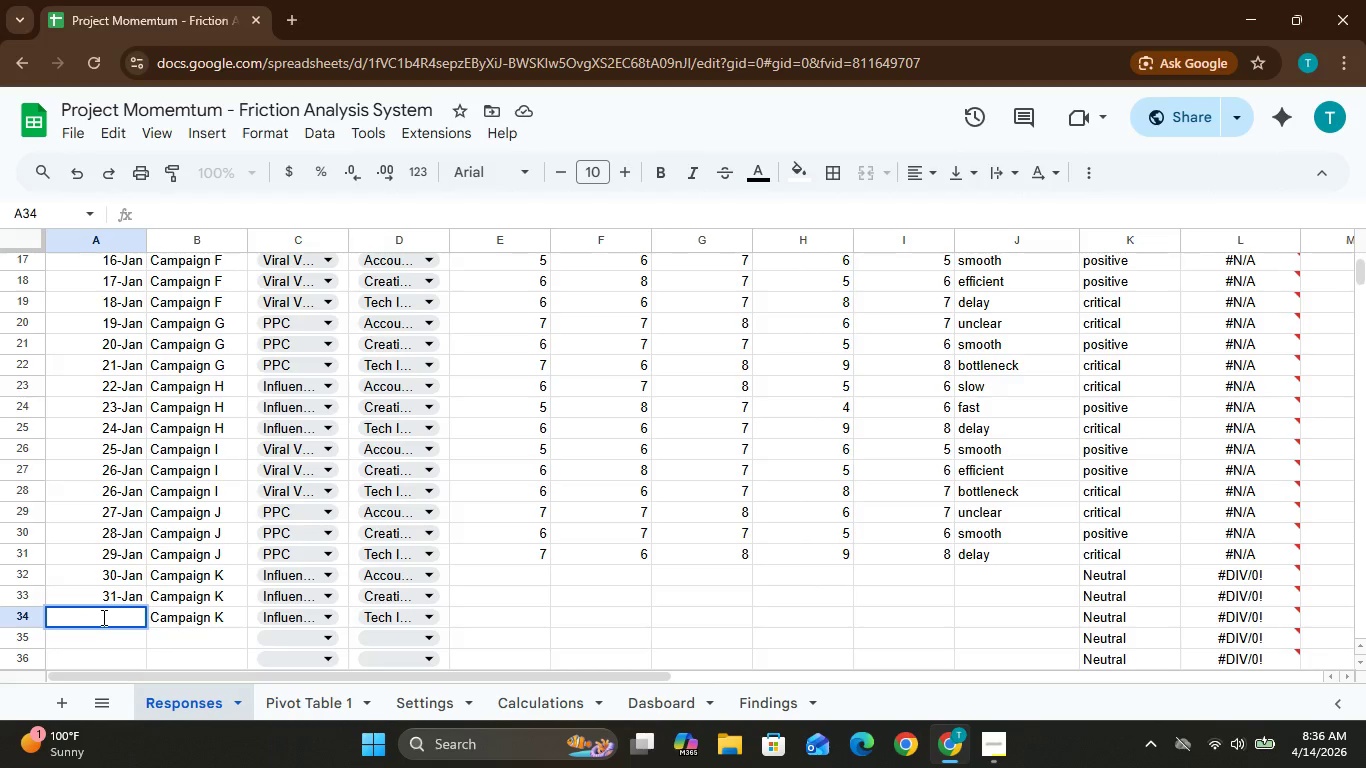 
key(3)
 